 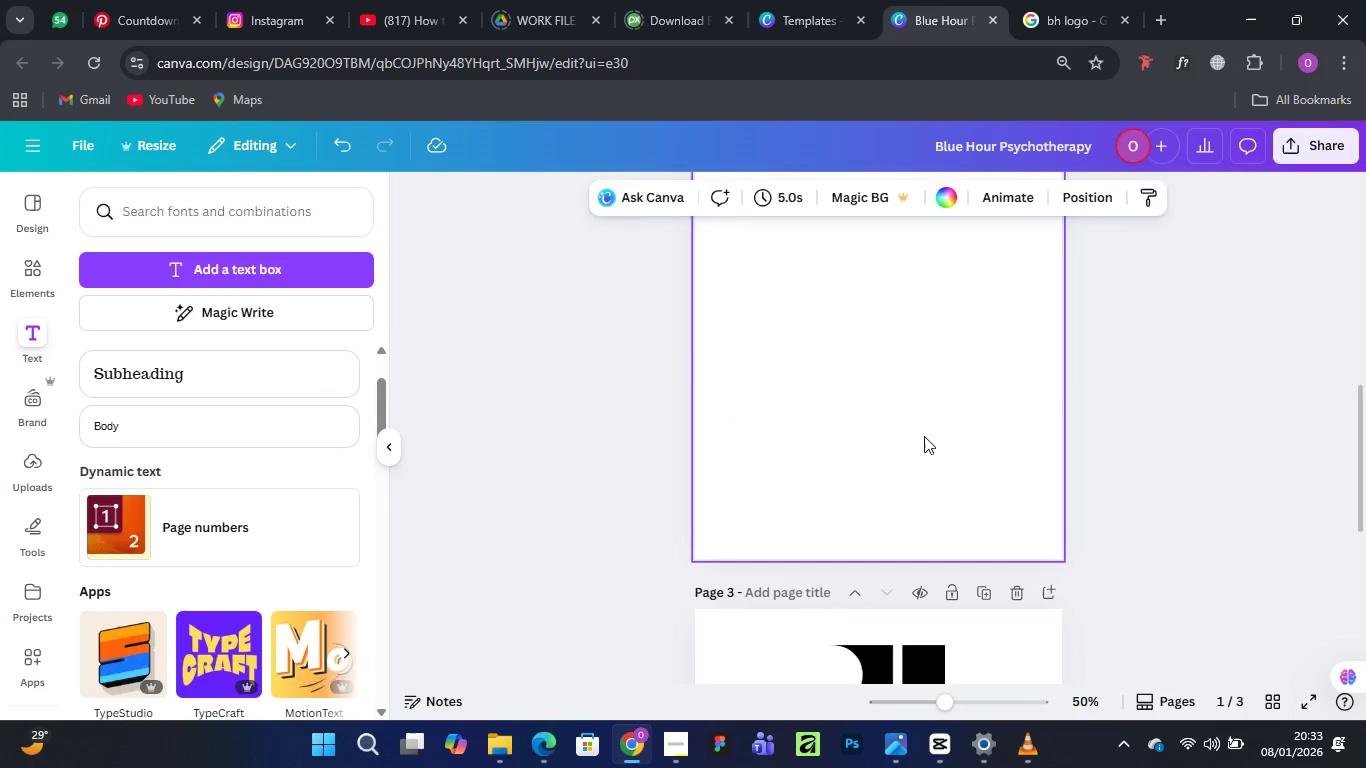 
scroll: coordinate [927, 433], scroll_direction: down, amount: 4.0
 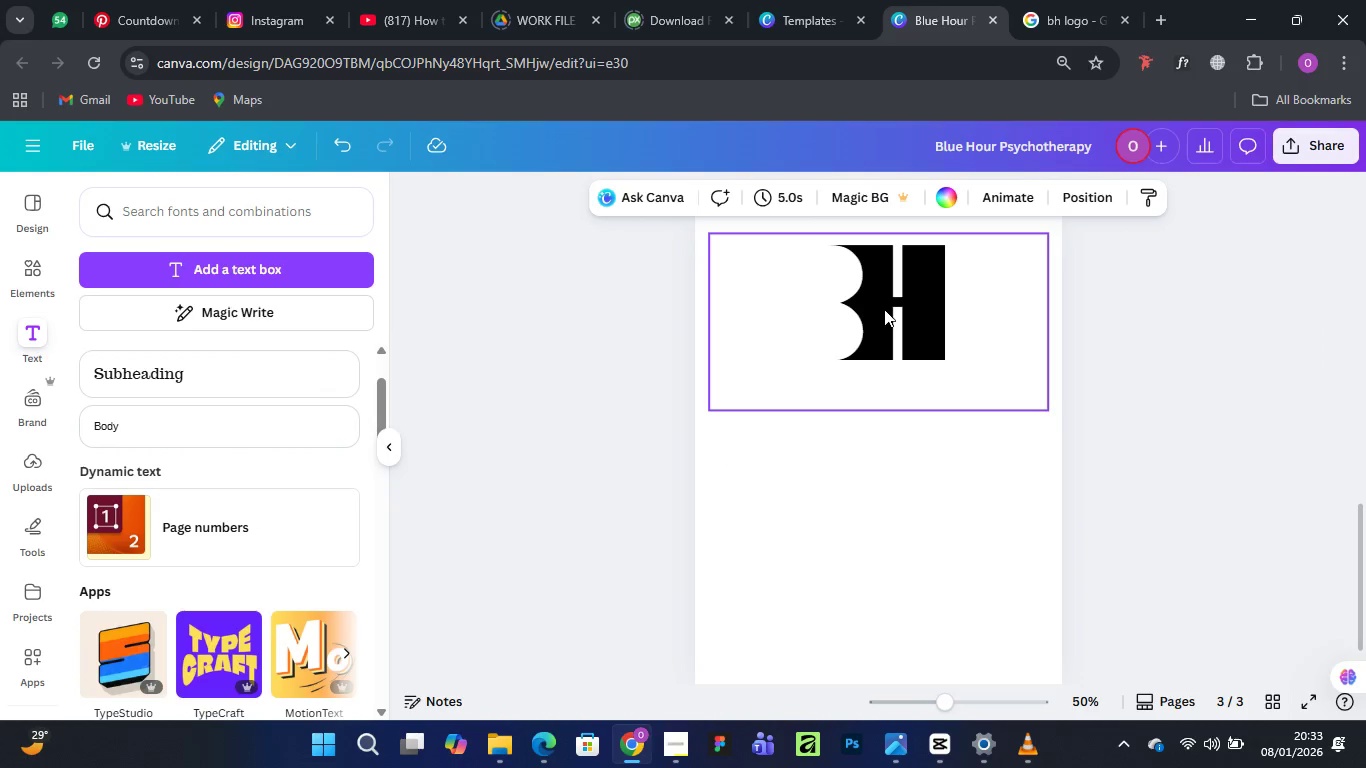 
left_click_drag(start_coordinate=[884, 309], to_coordinate=[888, 392])
 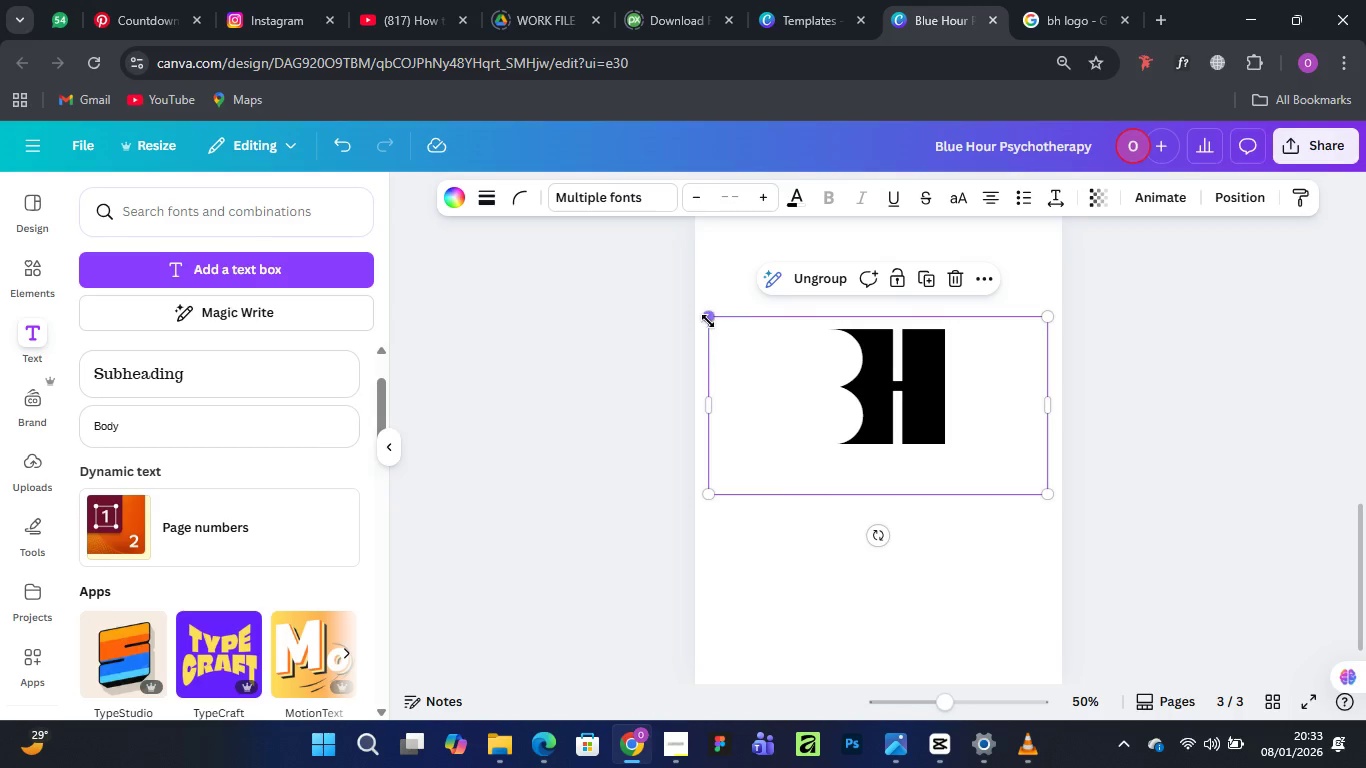 
left_click_drag(start_coordinate=[708, 321], to_coordinate=[691, 298])
 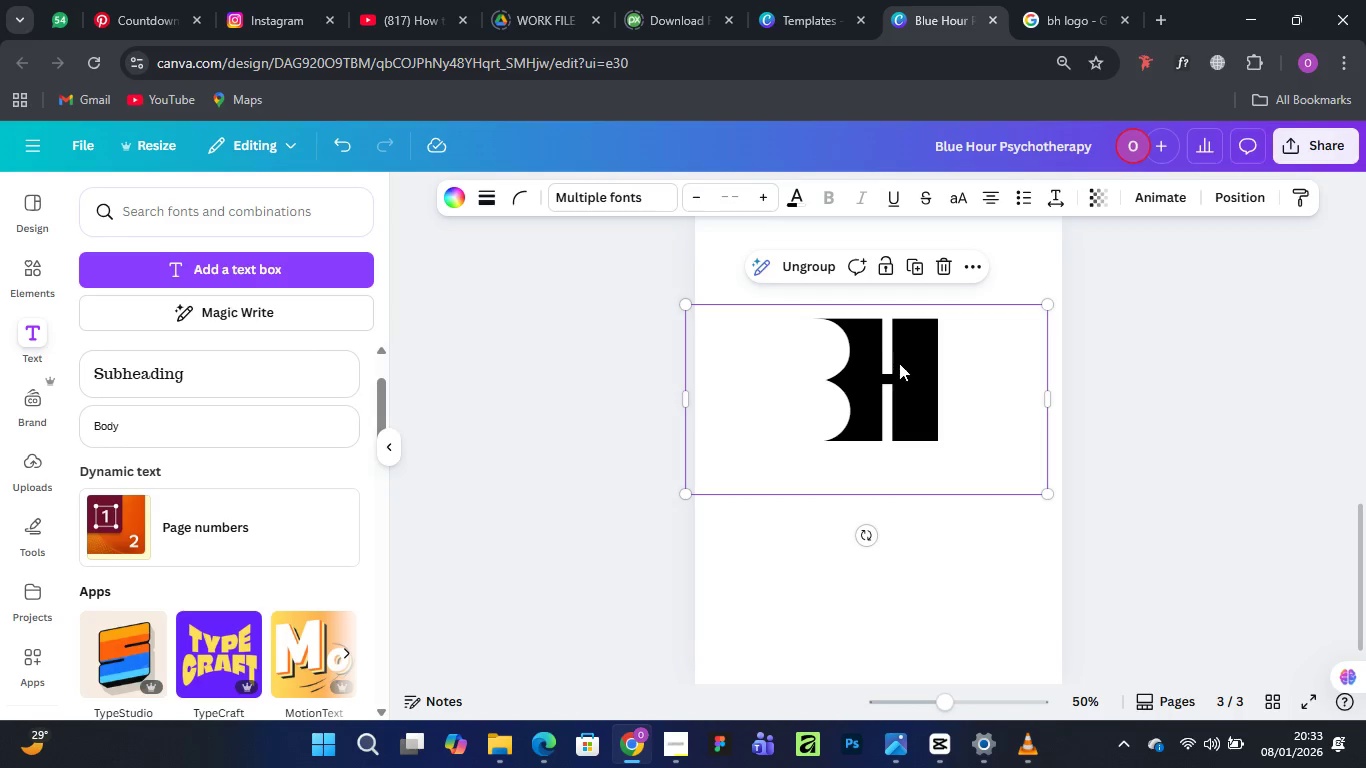 
left_click_drag(start_coordinate=[899, 364], to_coordinate=[918, 359])
 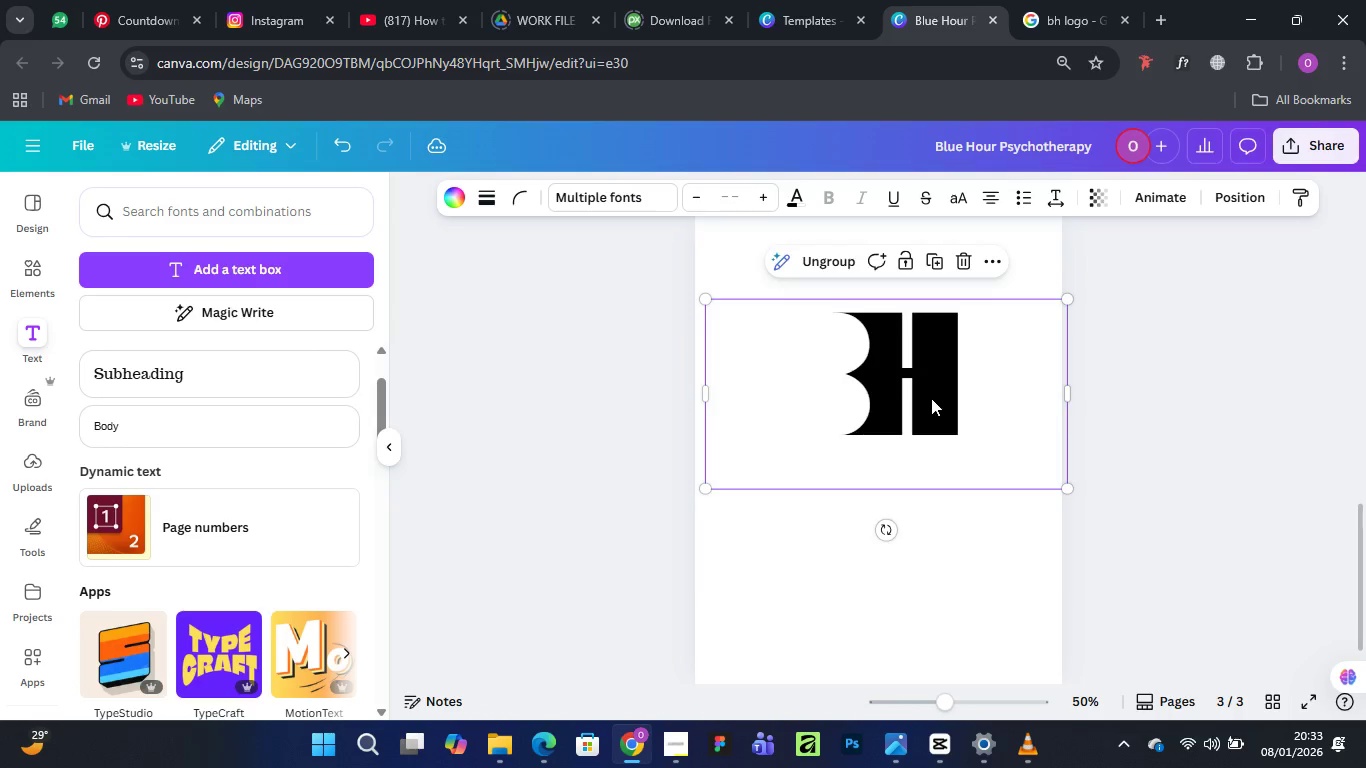 
scroll: coordinate [923, 392], scroll_direction: up, amount: 9.0
 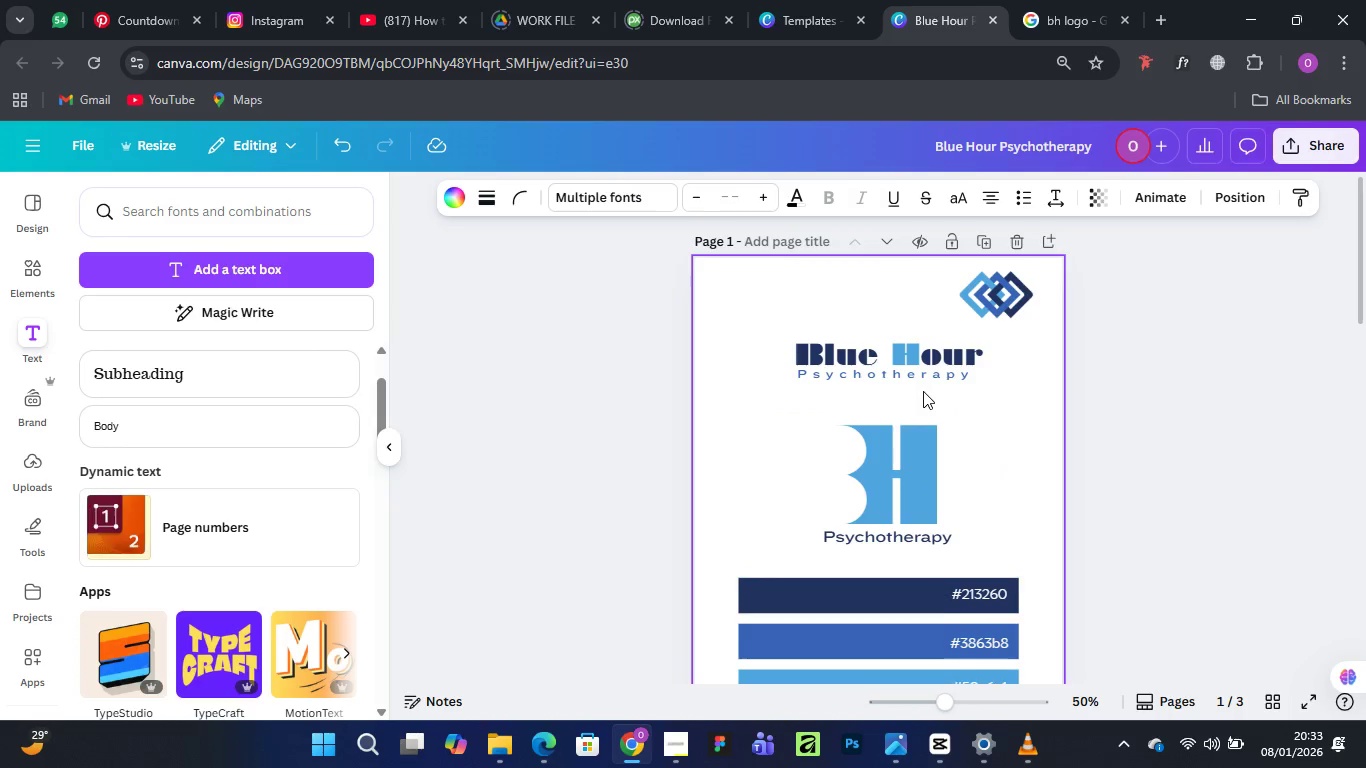 
scroll: coordinate [923, 391], scroll_direction: down, amount: 3.0
 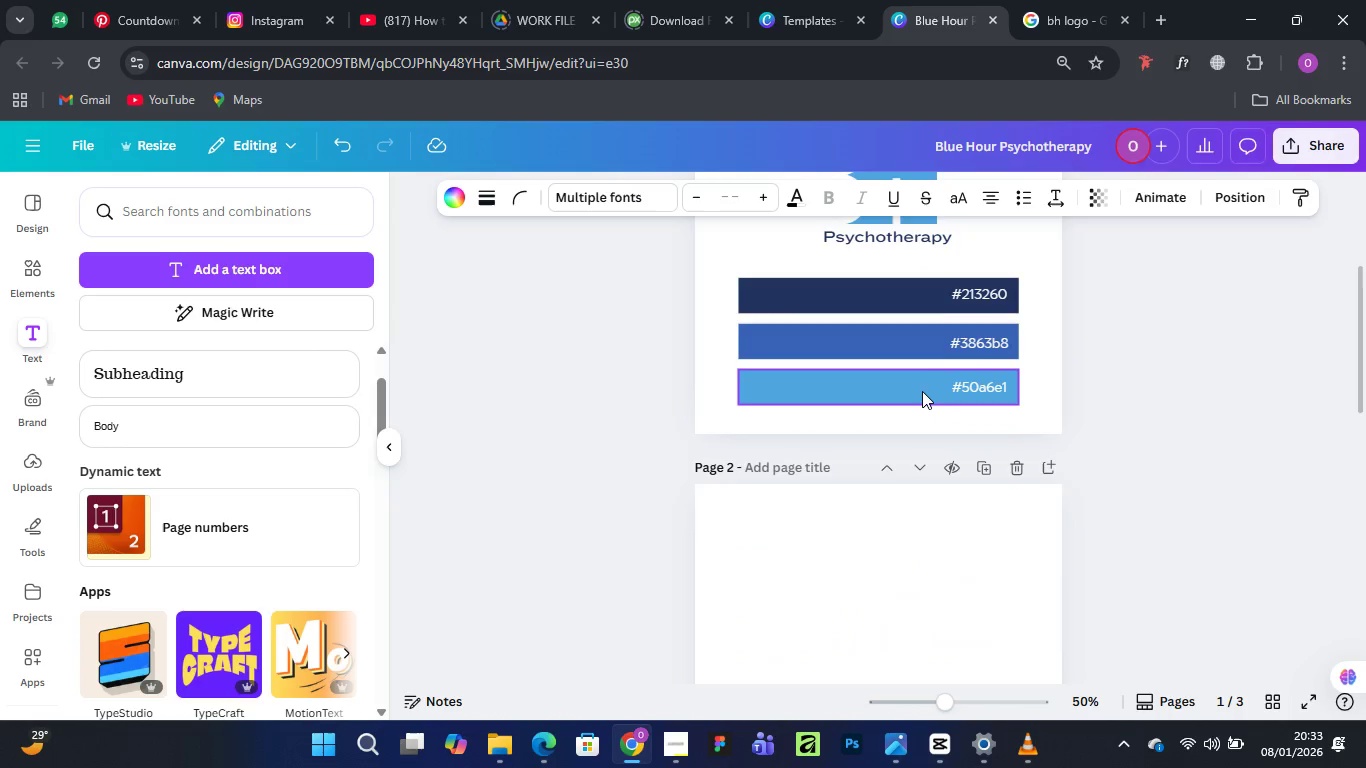 
scroll: coordinate [922, 443], scroll_direction: up, amount: 3.0
 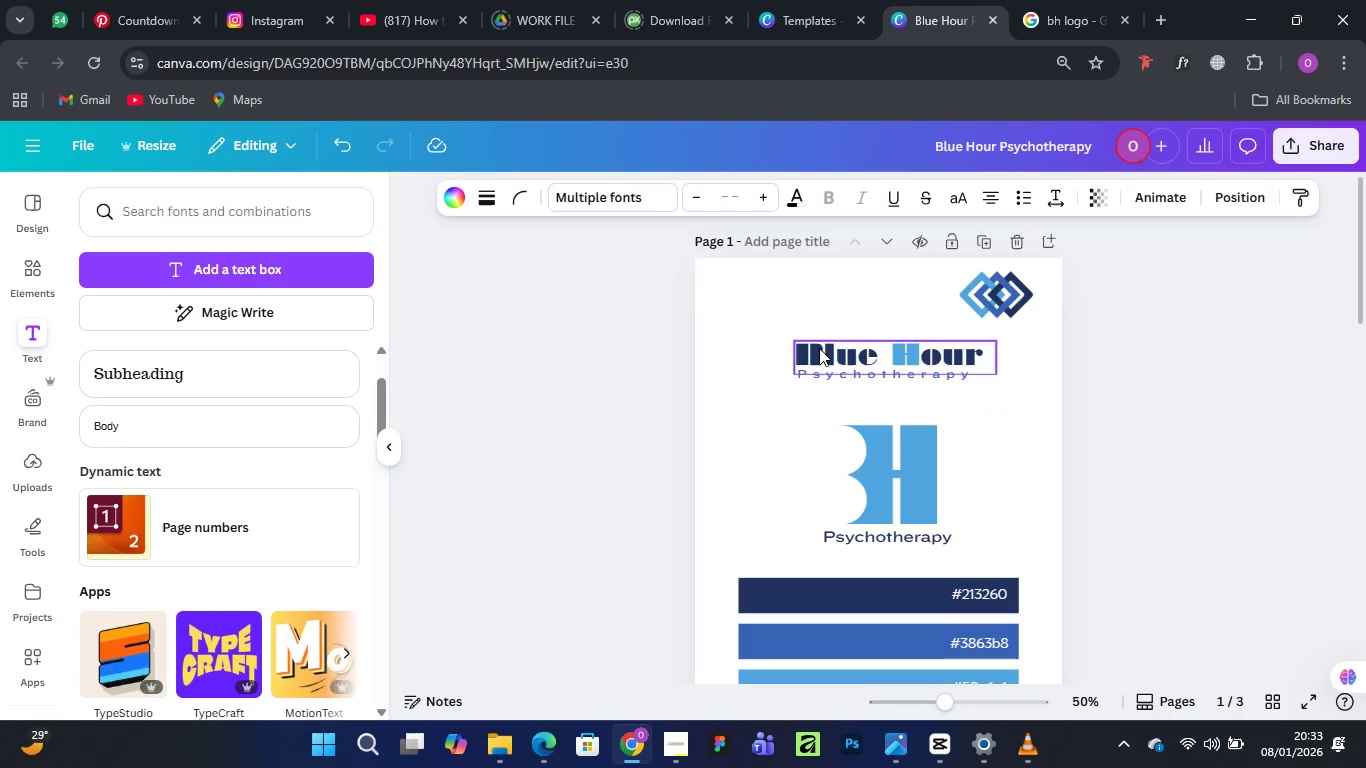 
scroll: coordinate [925, 536], scroll_direction: down, amount: 3.0
 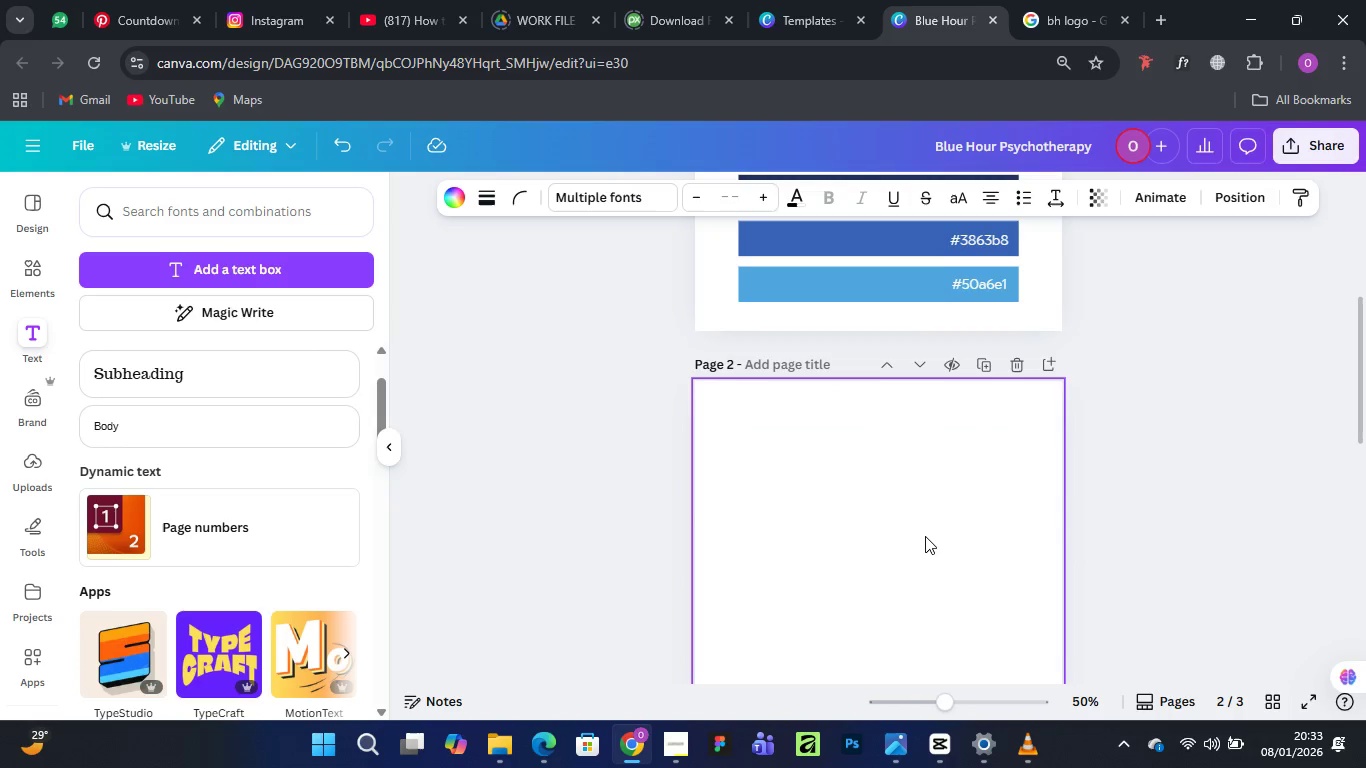 
scroll: coordinate [924, 535], scroll_direction: up, amount: 1.0
 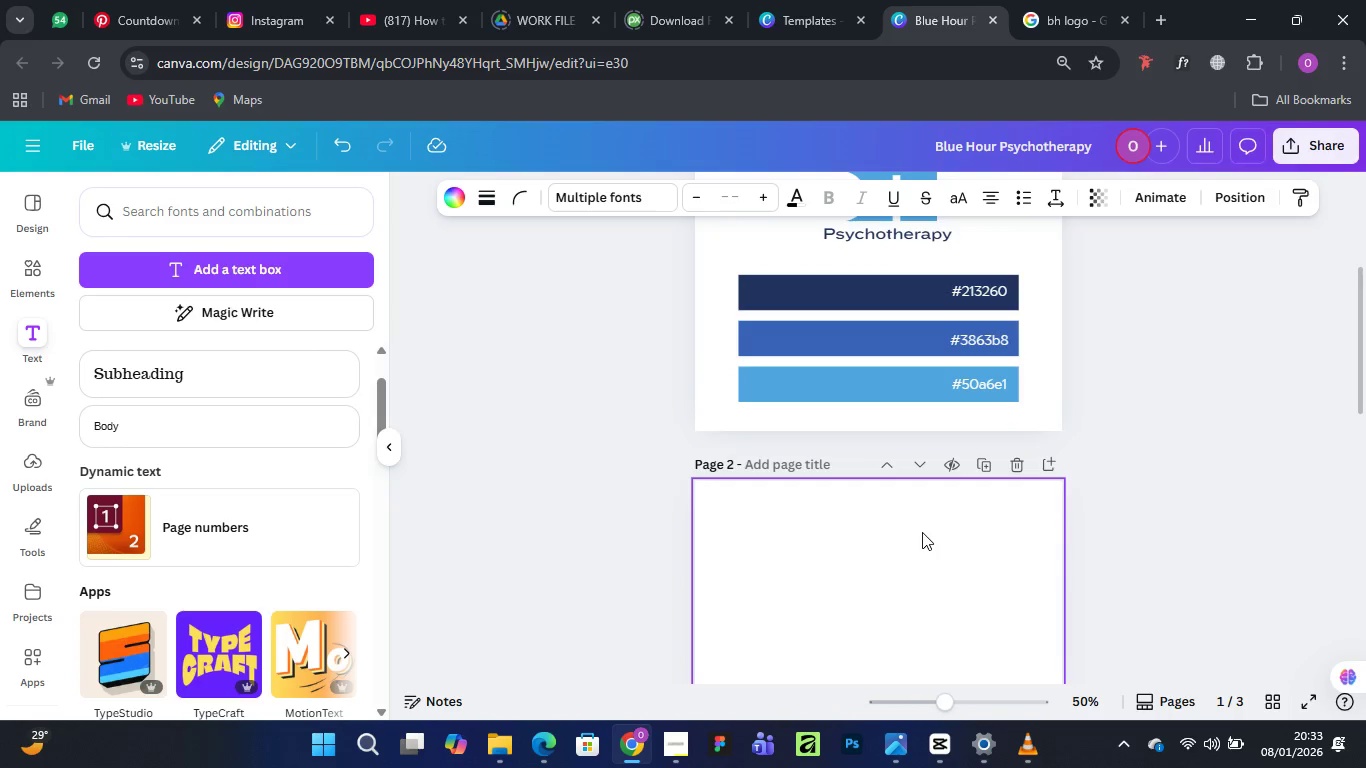 
scroll: coordinate [922, 532], scroll_direction: down, amount: 1.0
 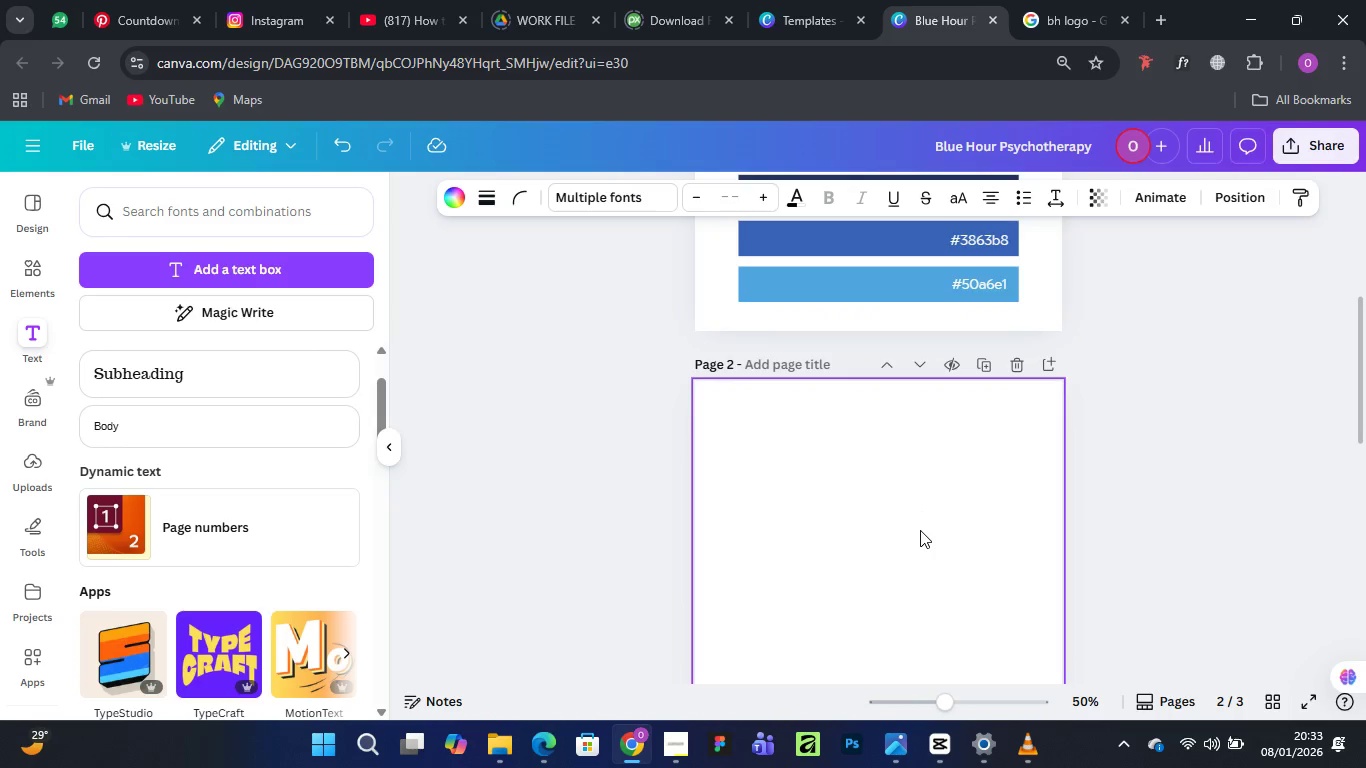 
scroll: coordinate [920, 530], scroll_direction: up, amount: 3.0
 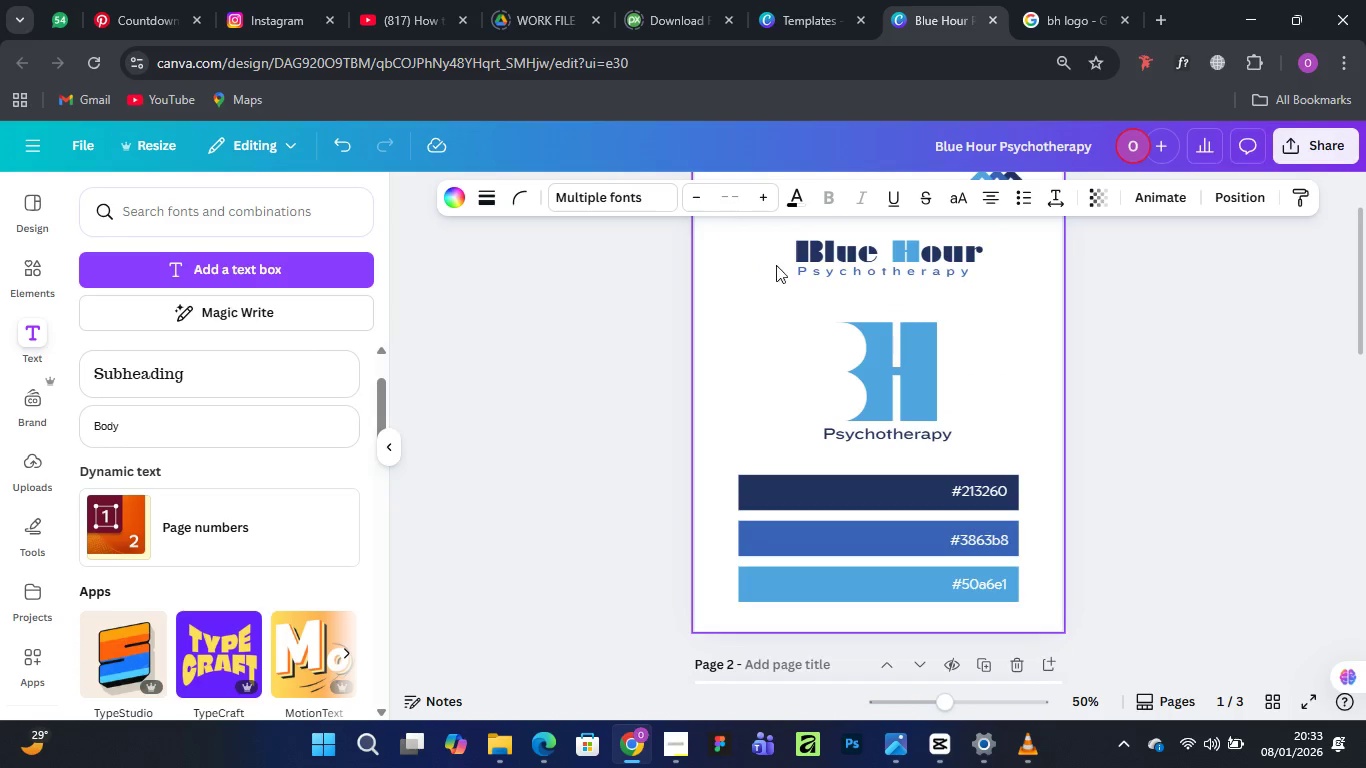 
left_click([829, 247])
 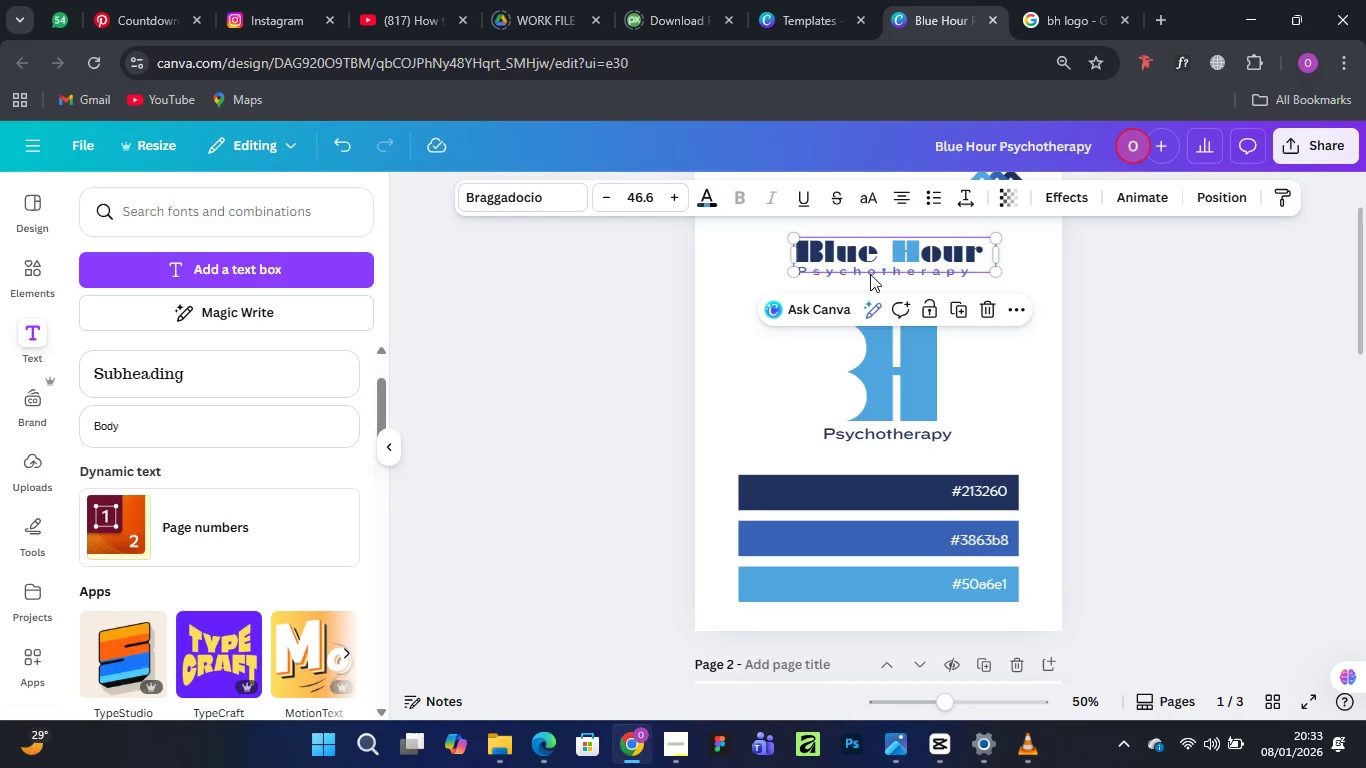 
left_click([1040, 430])
 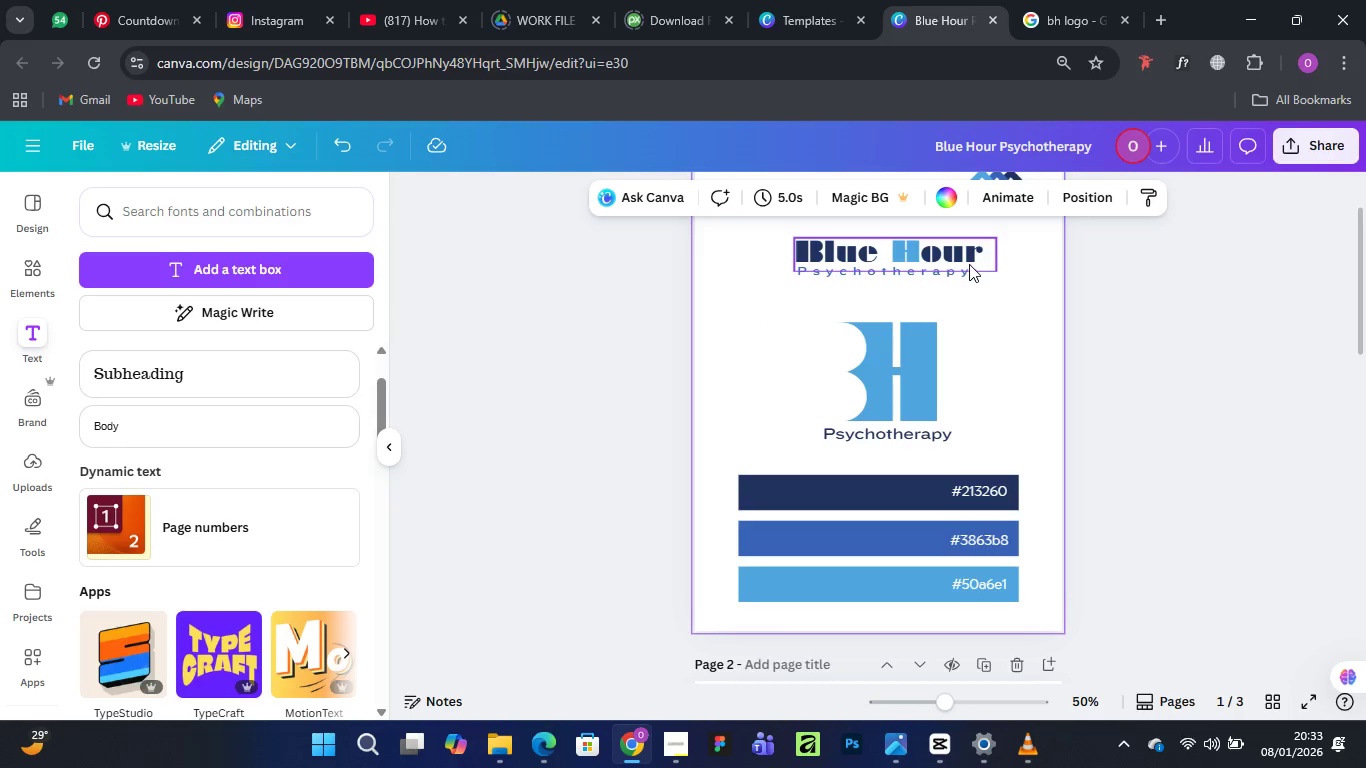 
left_click([969, 259])
 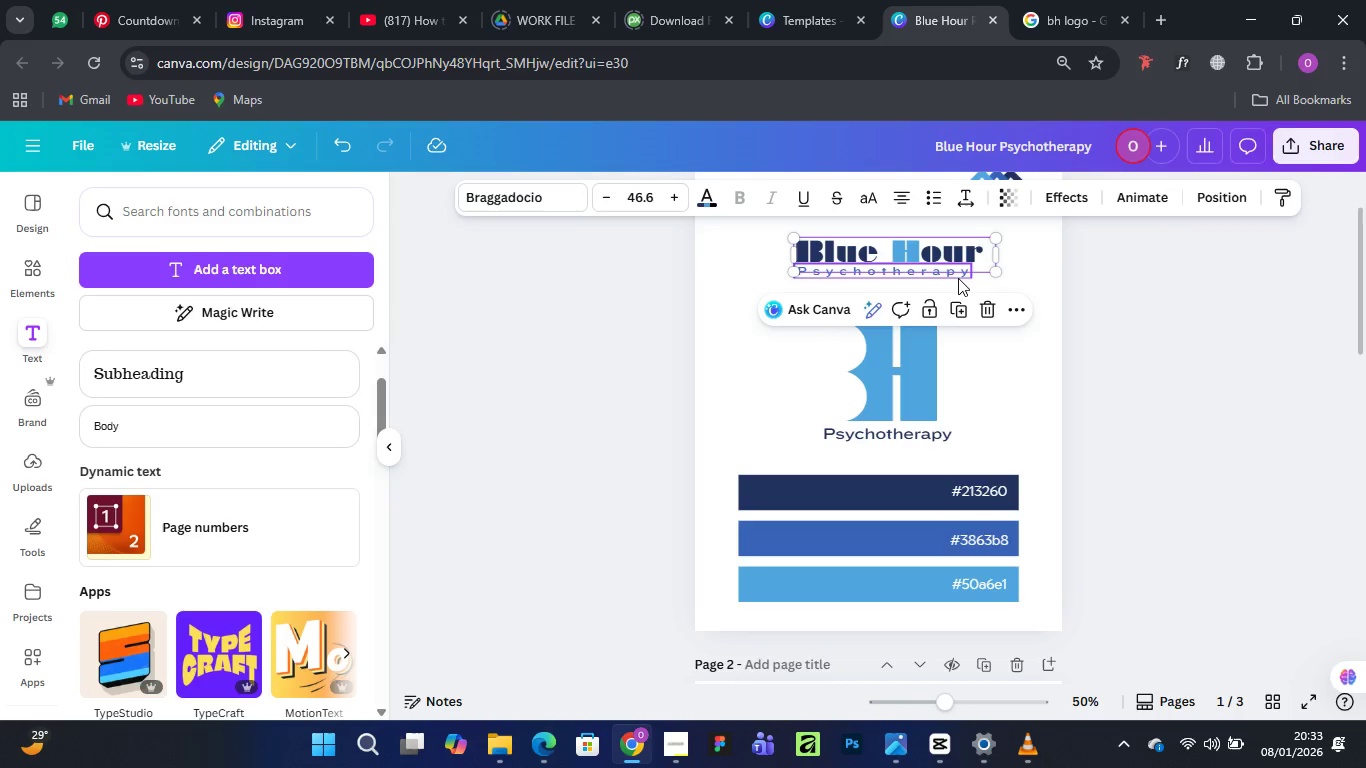 
hold_key(key=ShiftLeft, duration=0.91)
left_click([958, 278])
 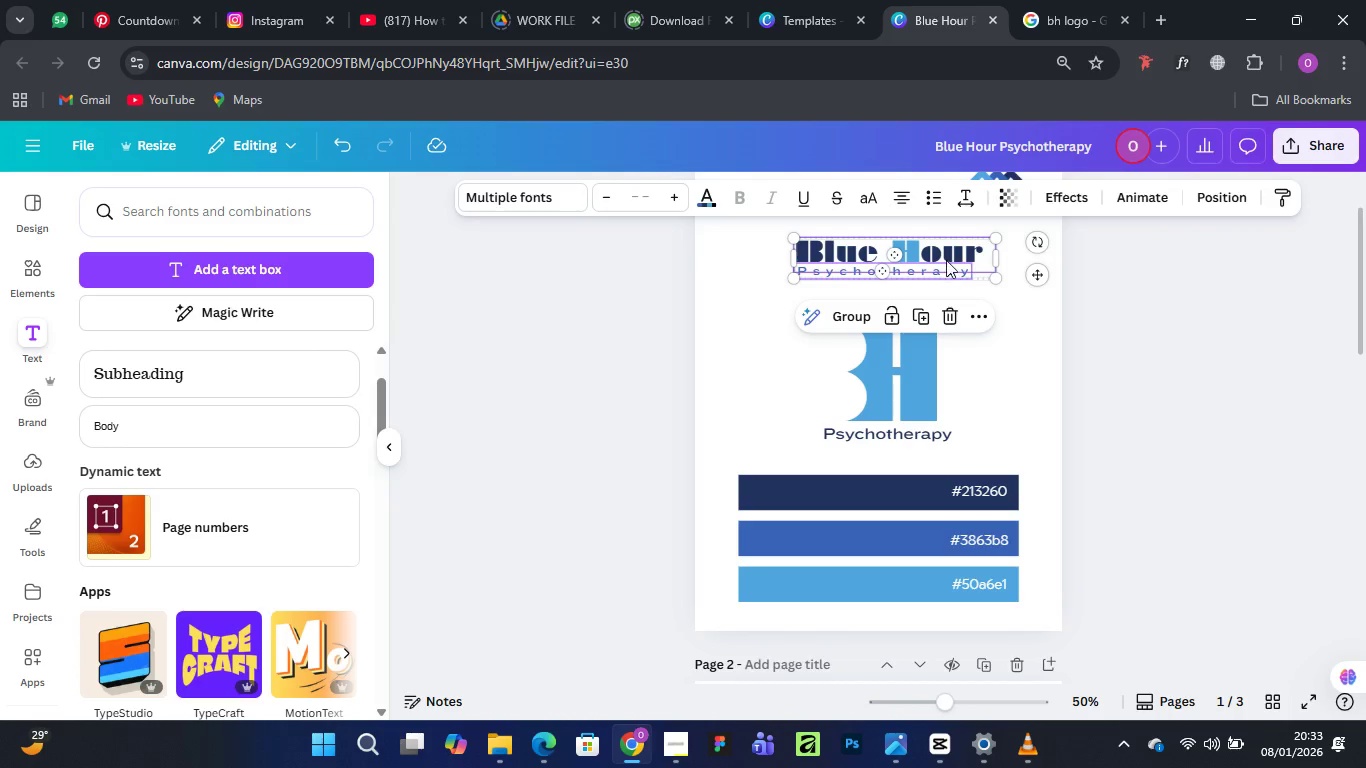 
right_click([946, 260])
 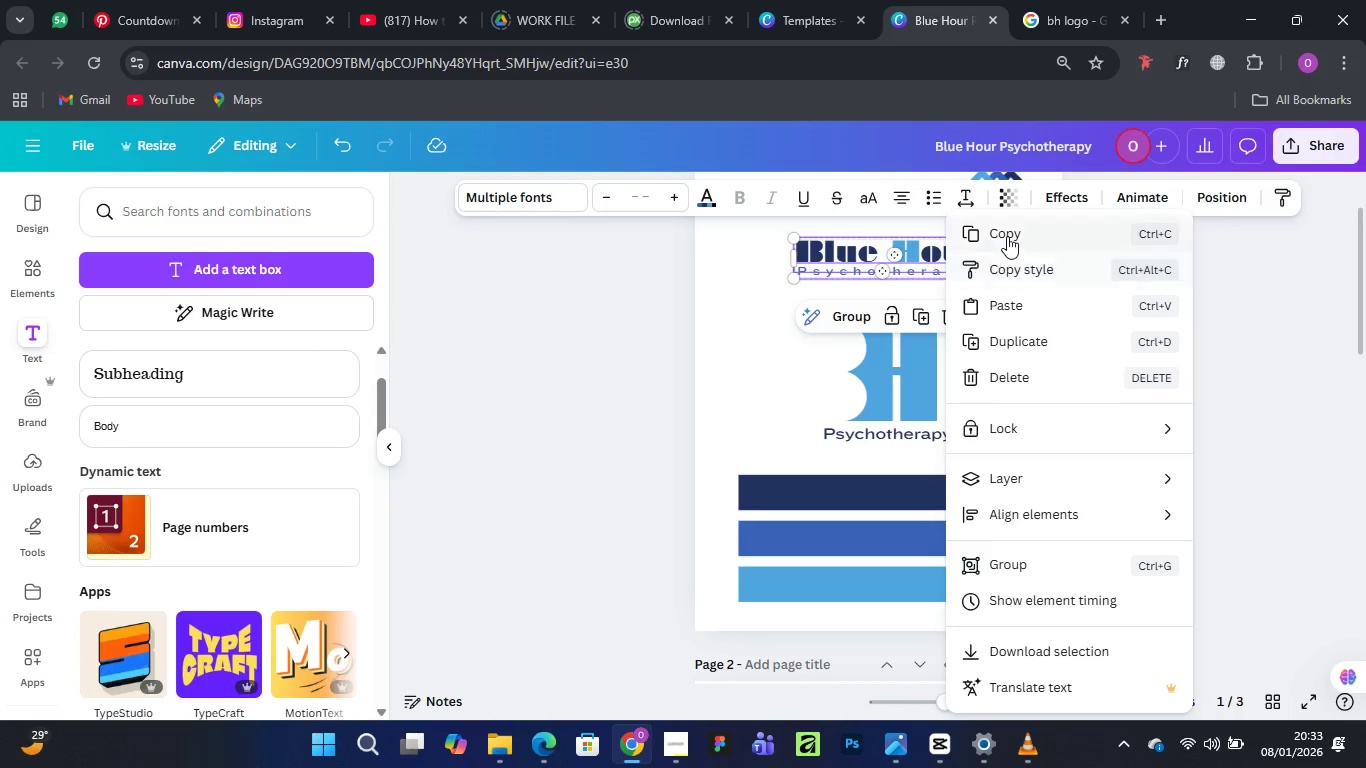 
left_click([1008, 233])
 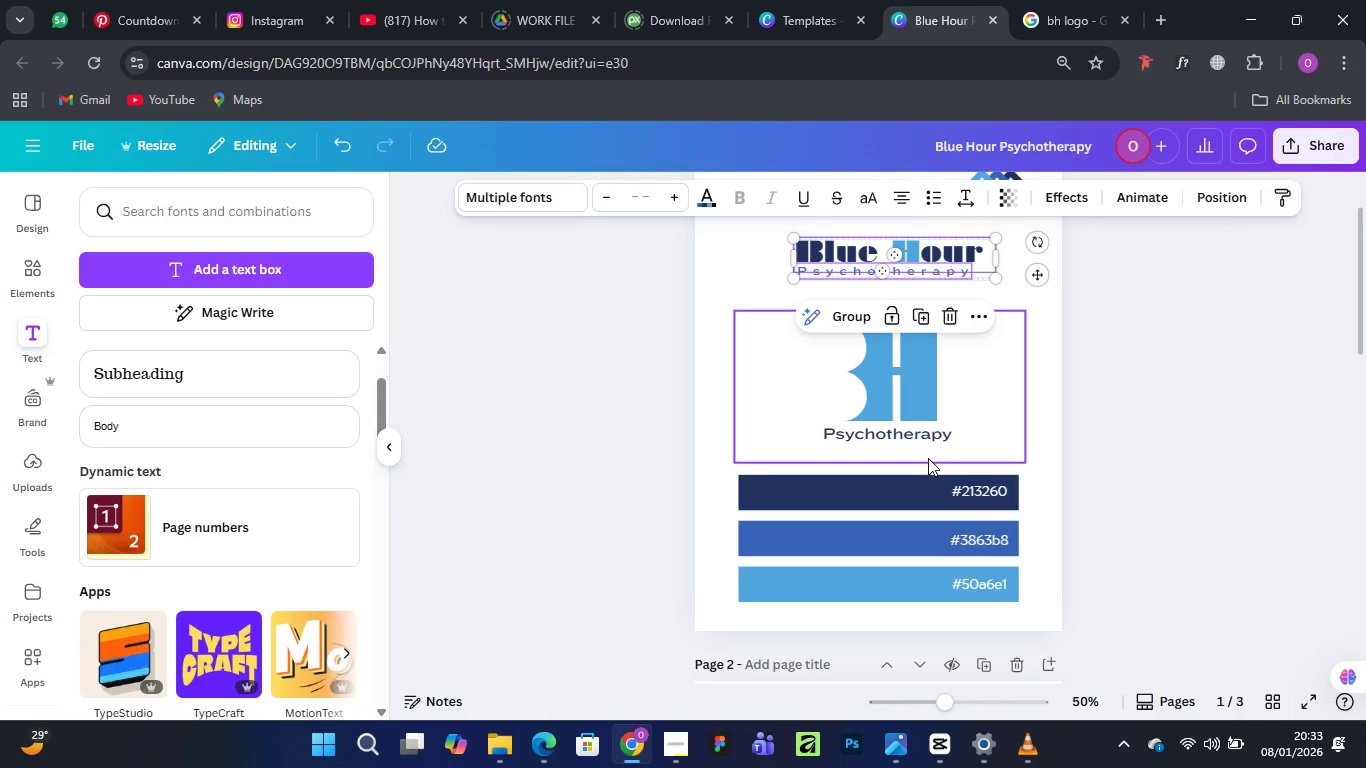 
scroll: coordinate [927, 458], scroll_direction: down, amount: 4.0
 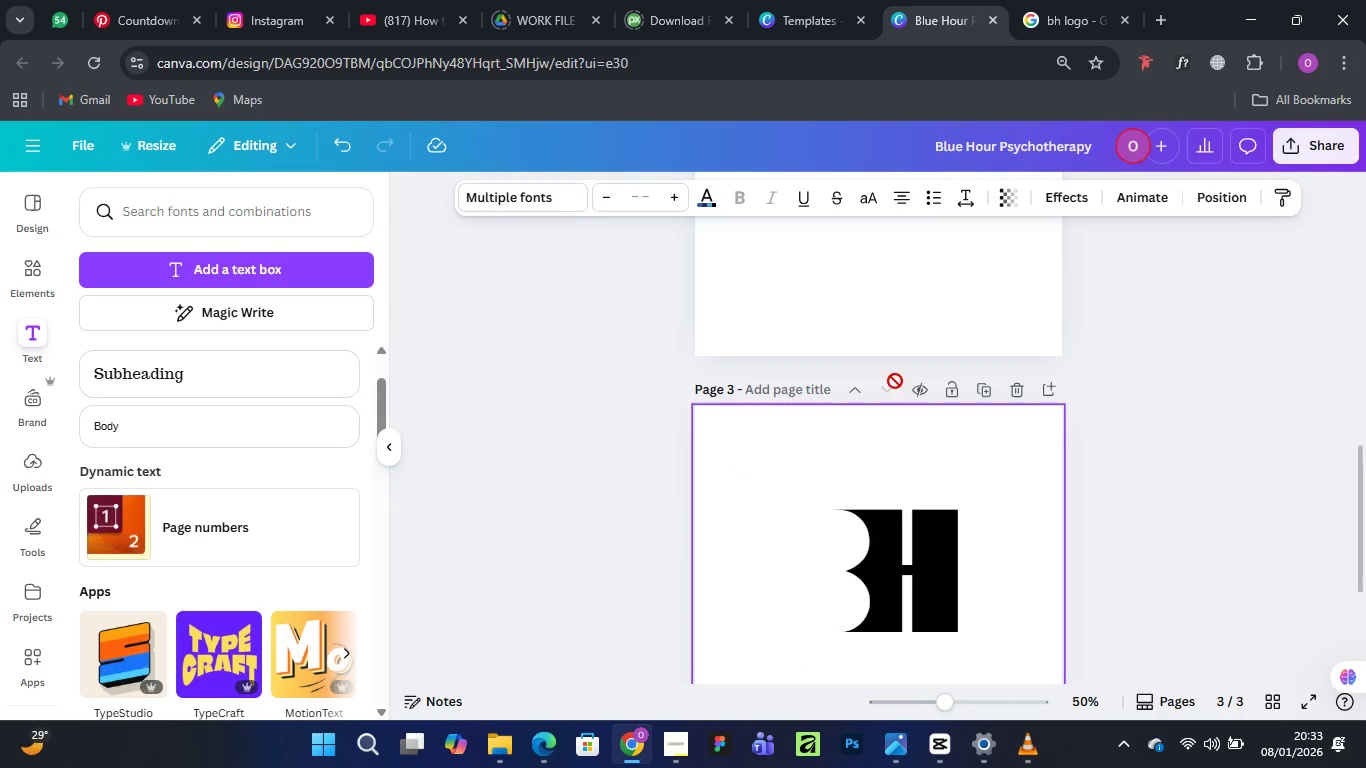 
scroll: coordinate [895, 380], scroll_direction: up, amount: 3.0
 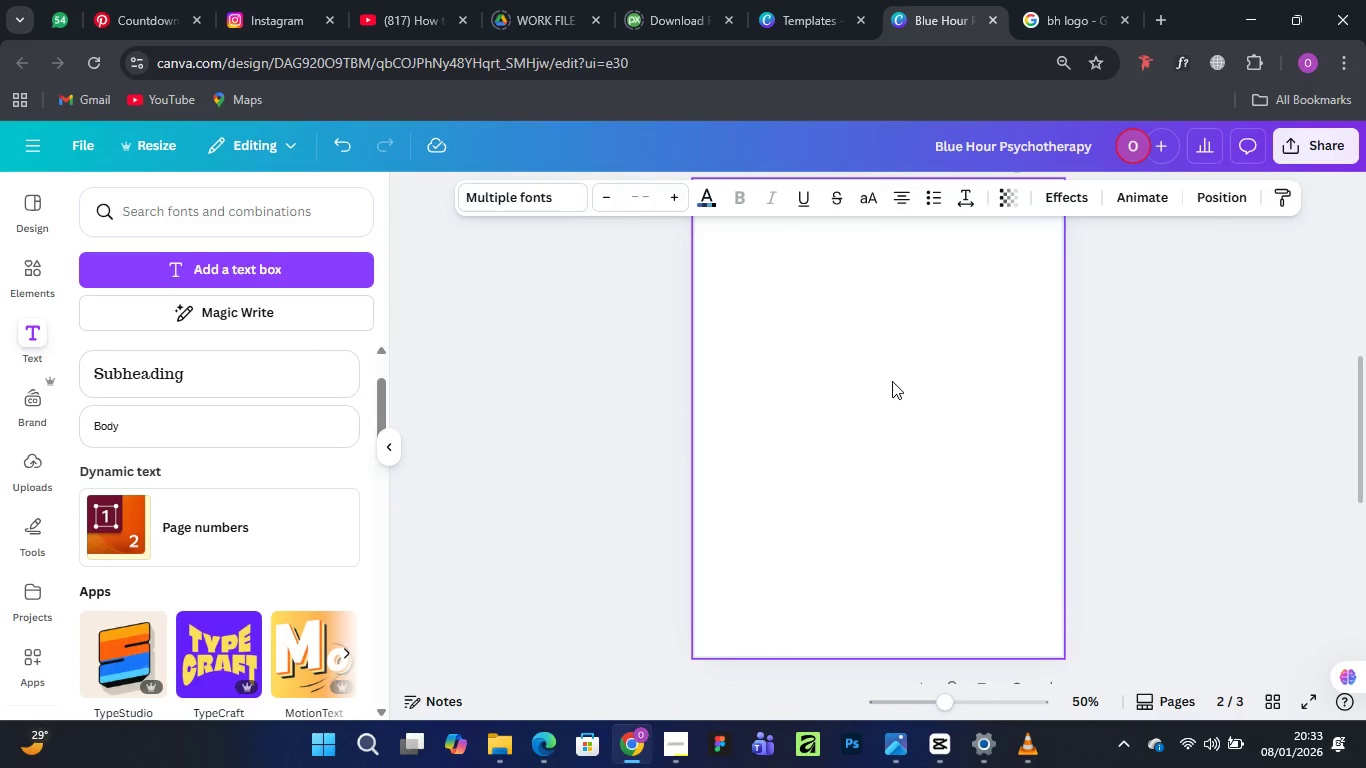 
key(Control+V)
 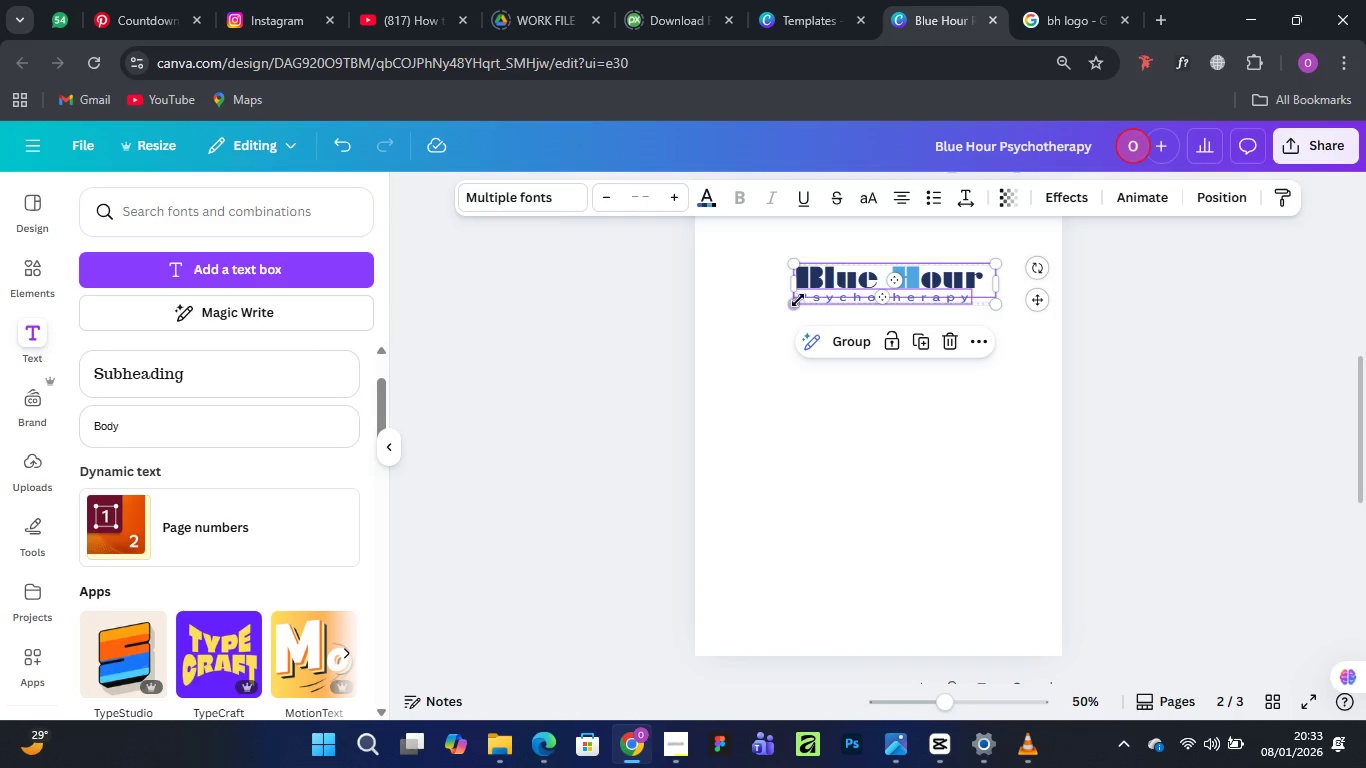 
left_click_drag(start_coordinate=[796, 301], to_coordinate=[756, 376])
 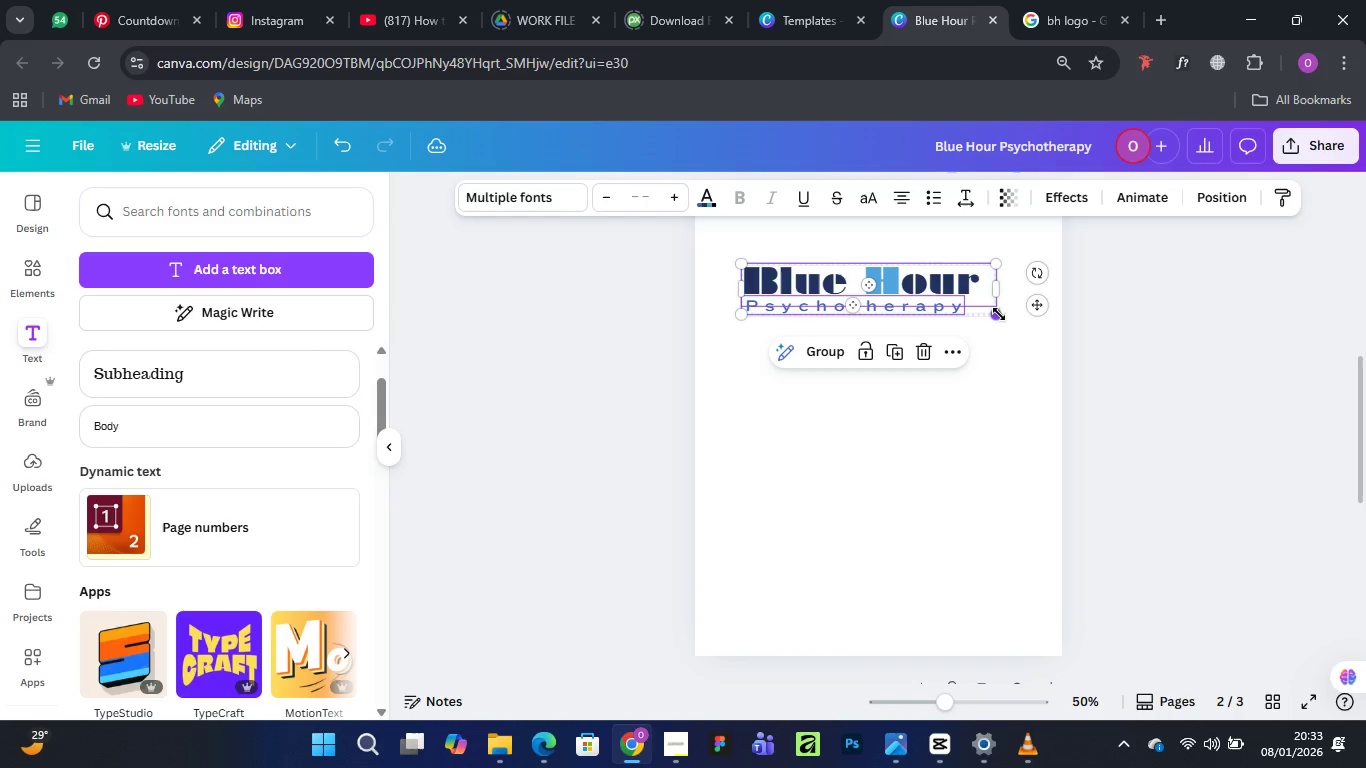 
left_click_drag(start_coordinate=[999, 314], to_coordinate=[1041, 357])
 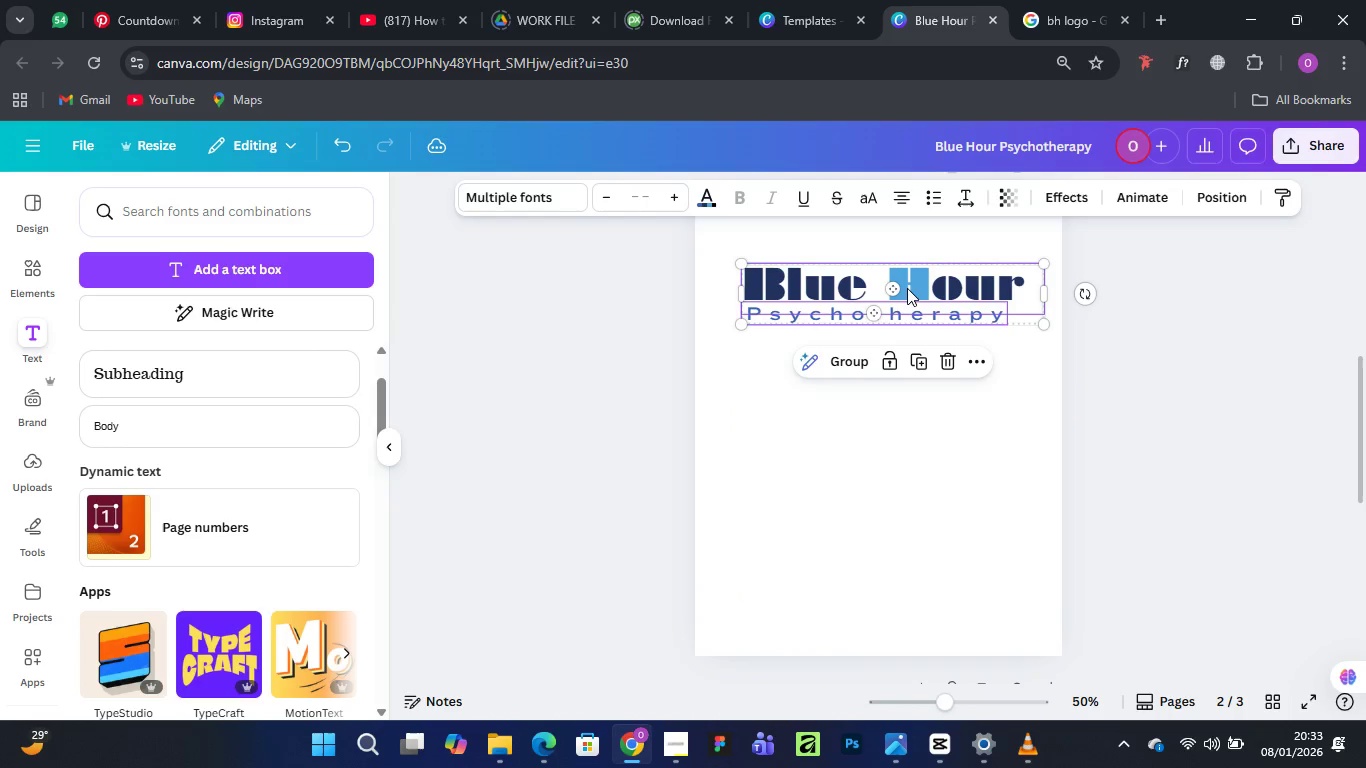 
left_click([906, 286])
 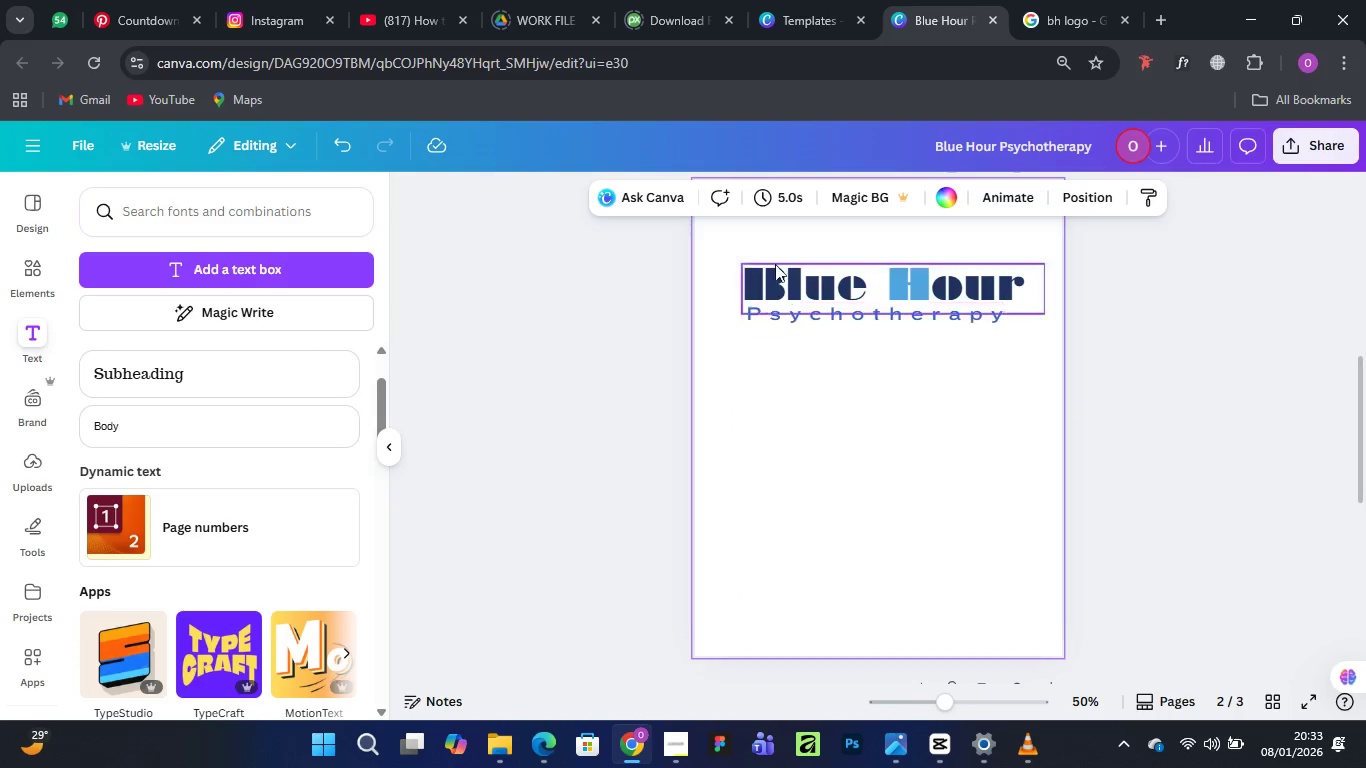 
left_click_drag(start_coordinate=[759, 222], to_coordinate=[983, 356])
 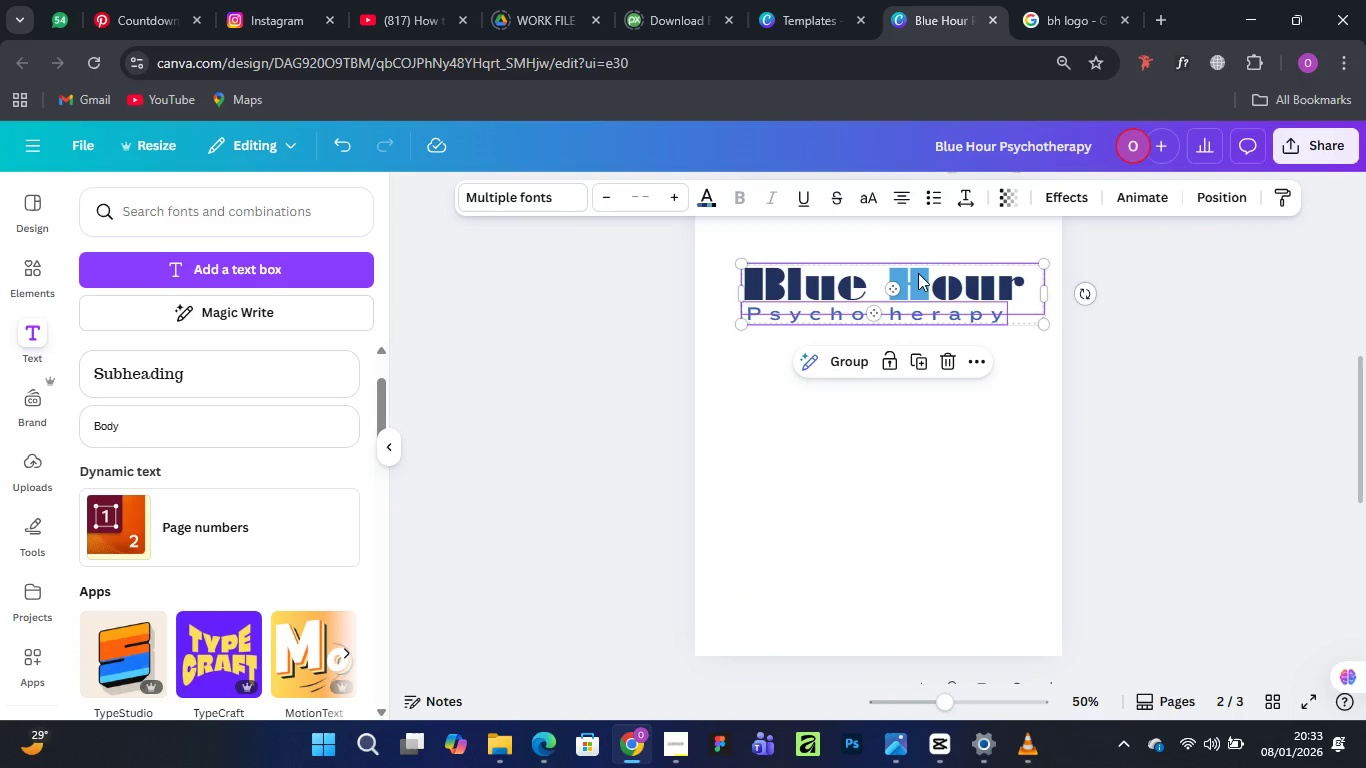 
left_click_drag(start_coordinate=[918, 273], to_coordinate=[918, 328])
 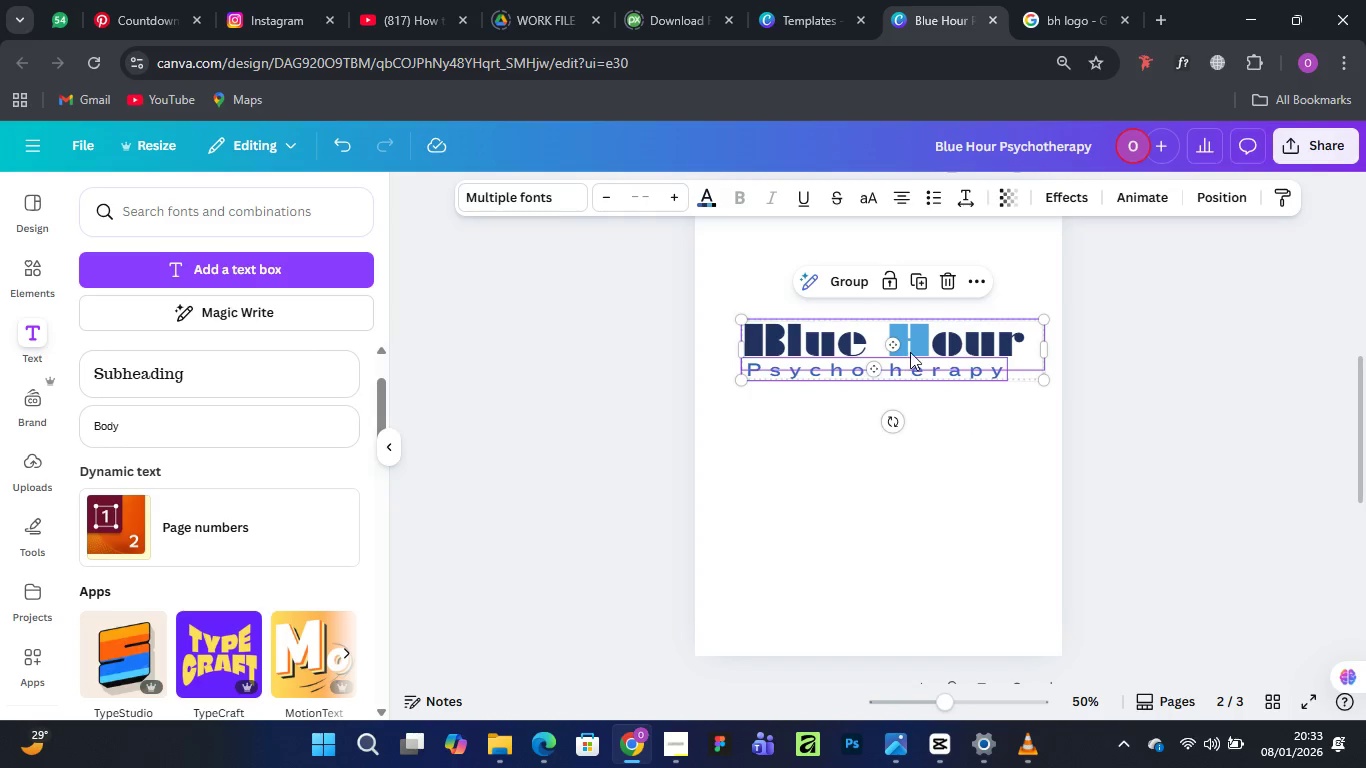 
left_click_drag(start_coordinate=[915, 348], to_coordinate=[910, 380])
 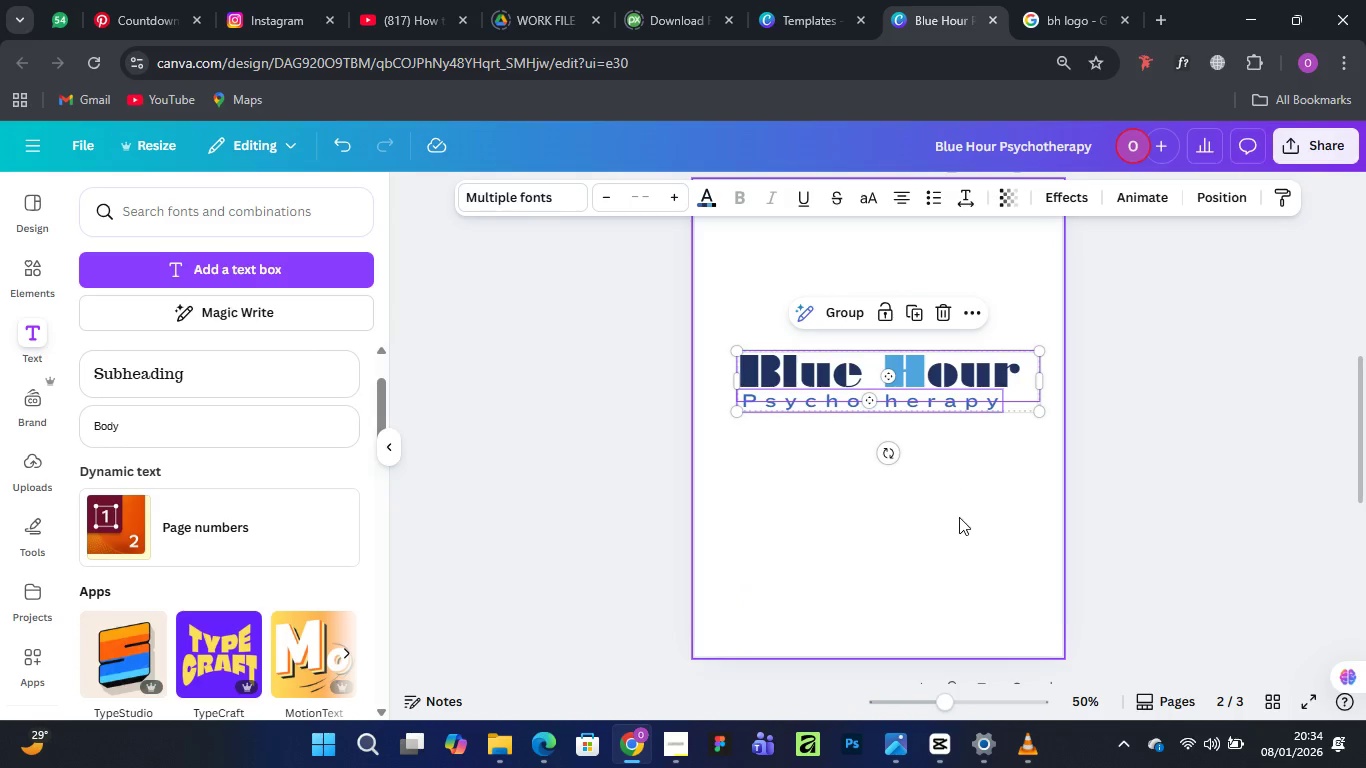 
left_click([910, 380])
 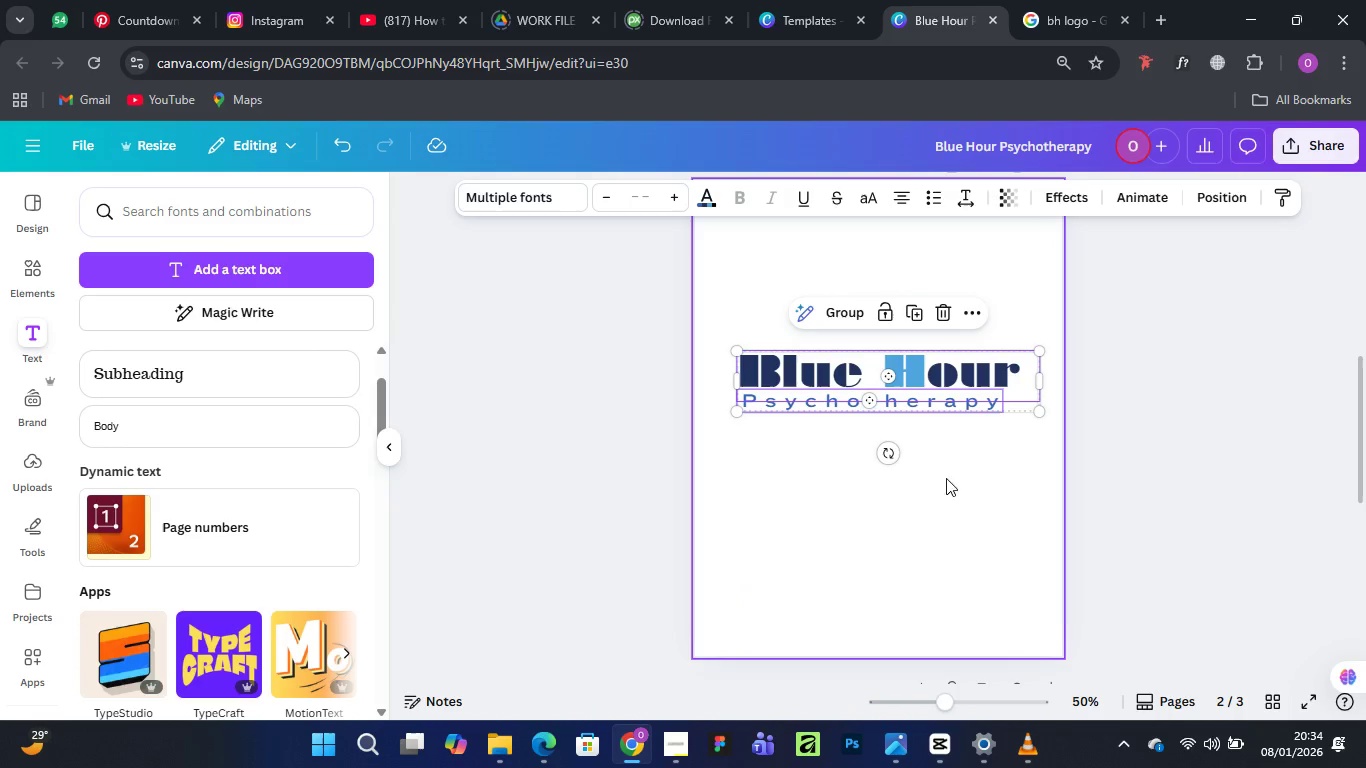 
left_click([959, 517])
 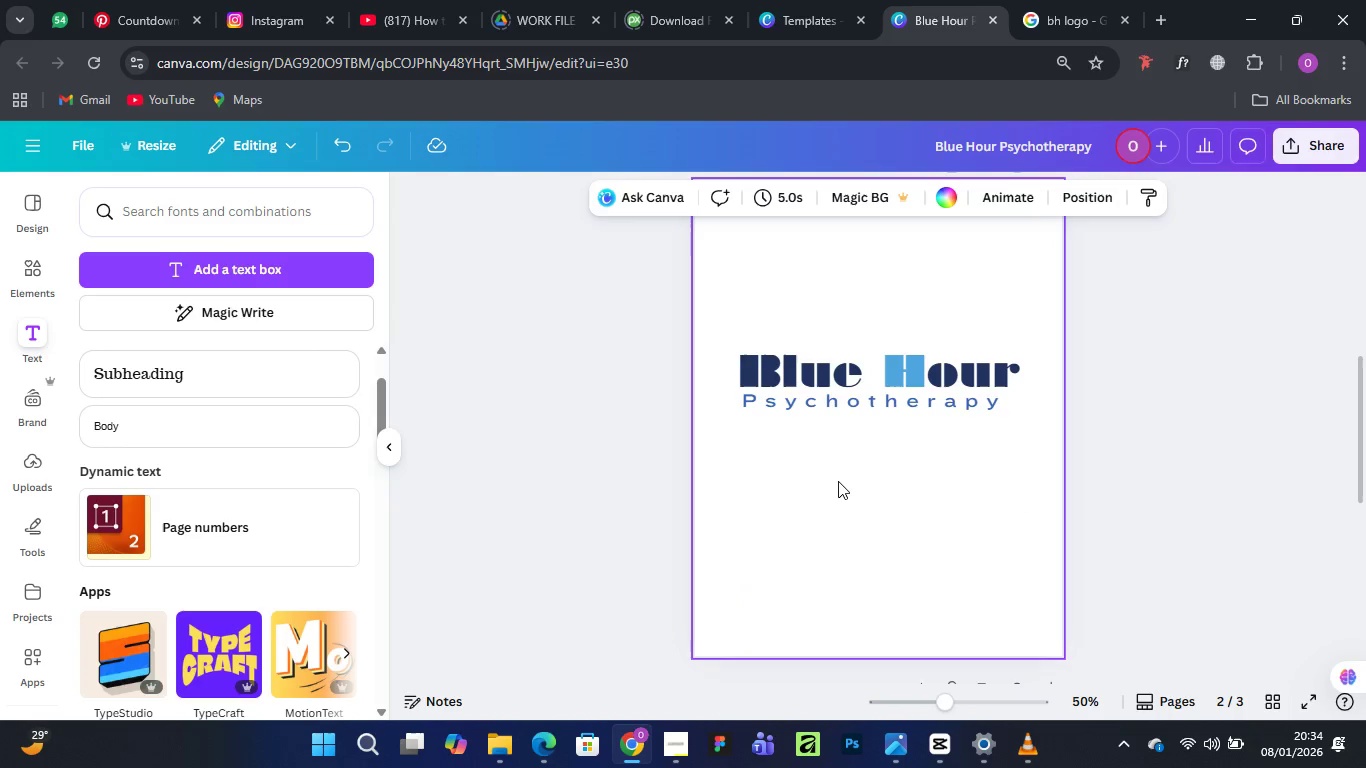 
scroll: coordinate [843, 480], scroll_direction: up, amount: 4.0
 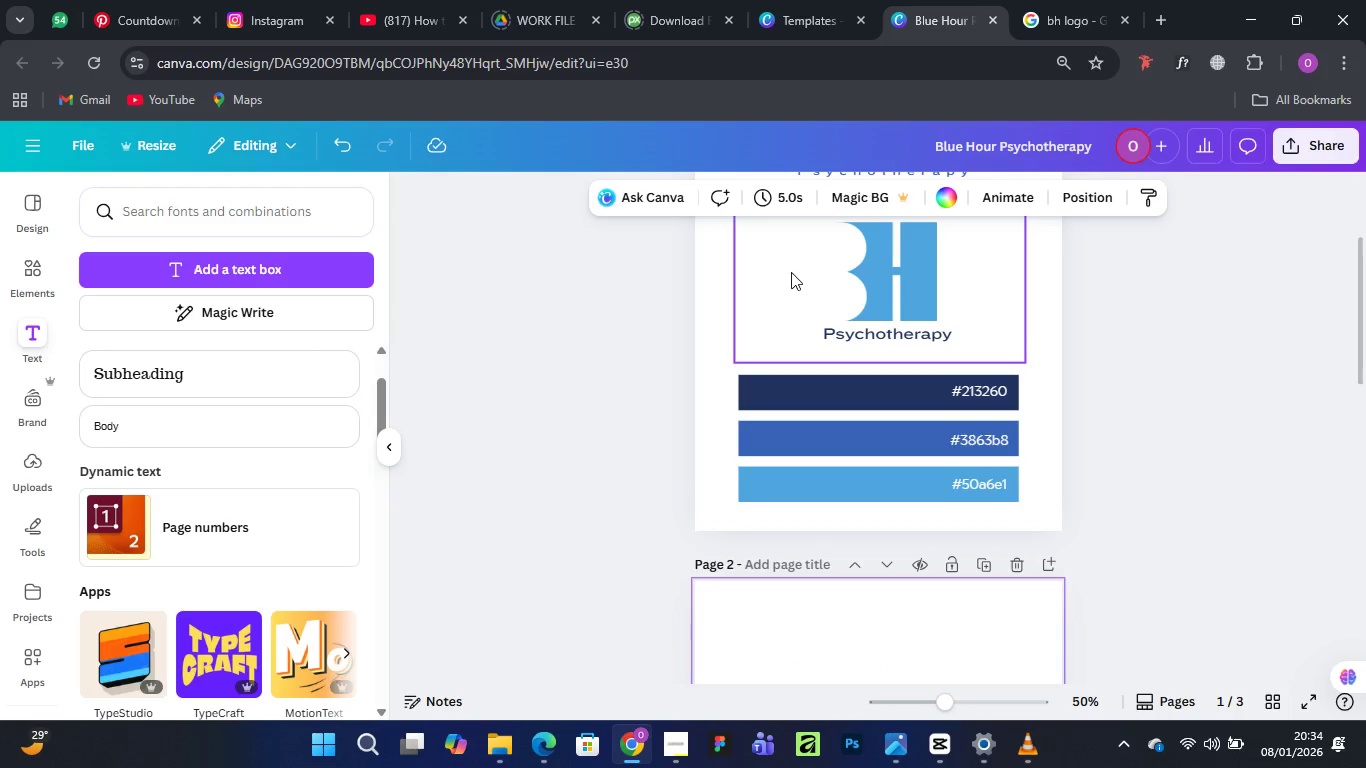 
left_click([787, 271])
 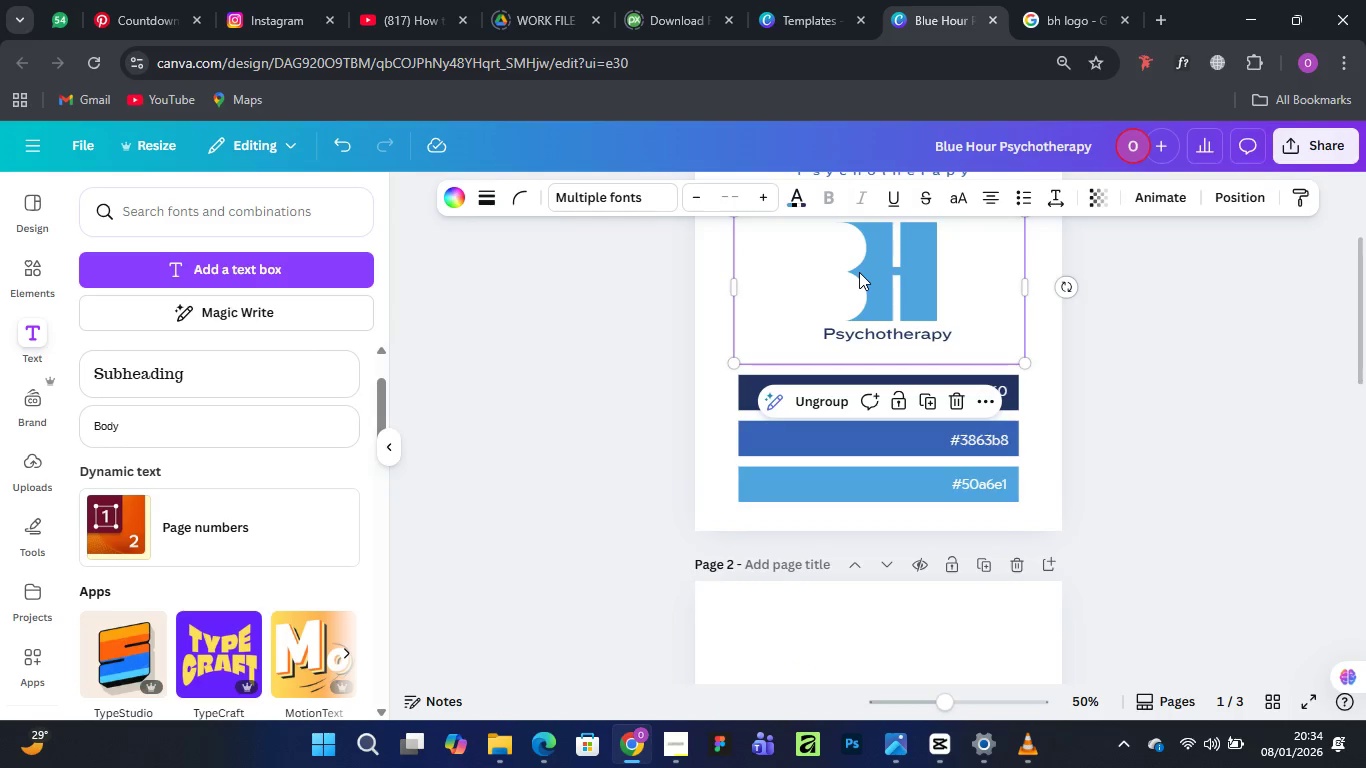 
right_click([859, 272])
 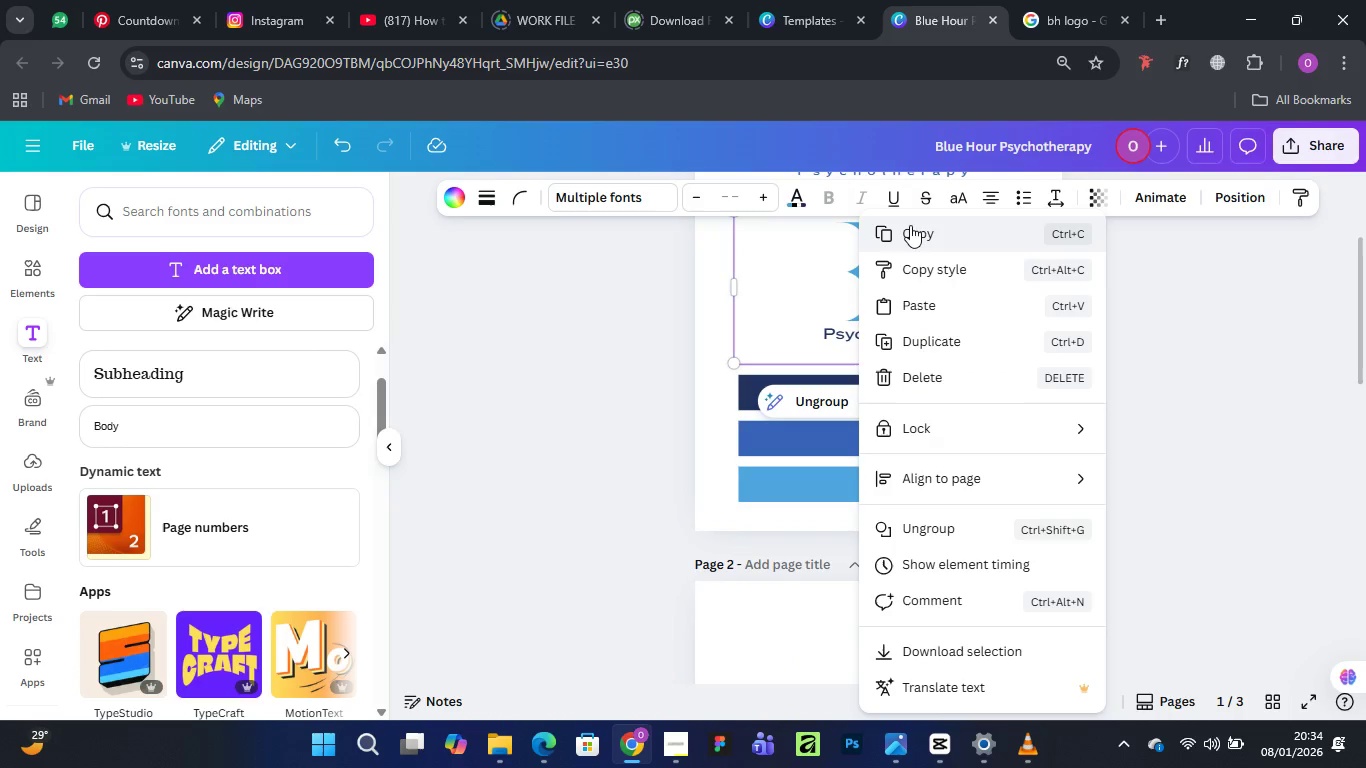 
left_click([911, 224])
 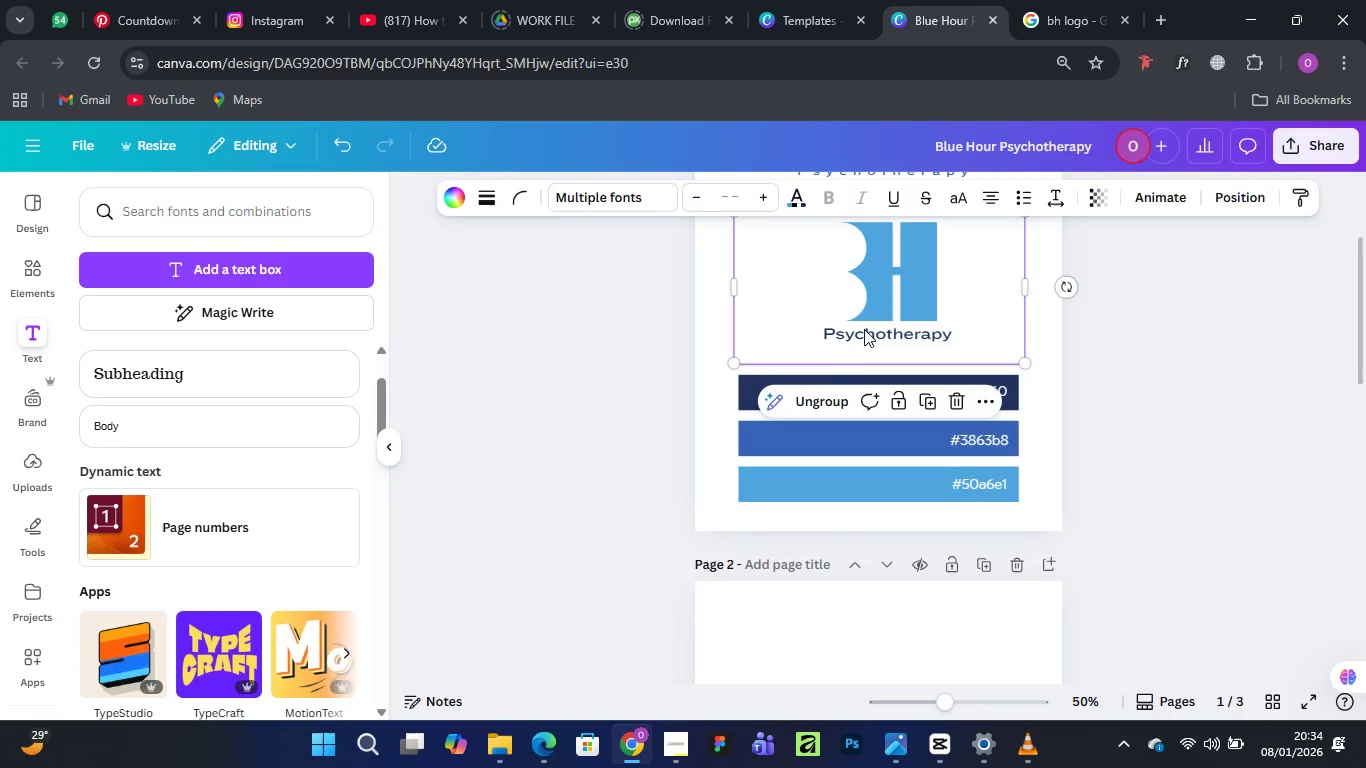 
scroll: coordinate [866, 366], scroll_direction: down, amount: 3.0
 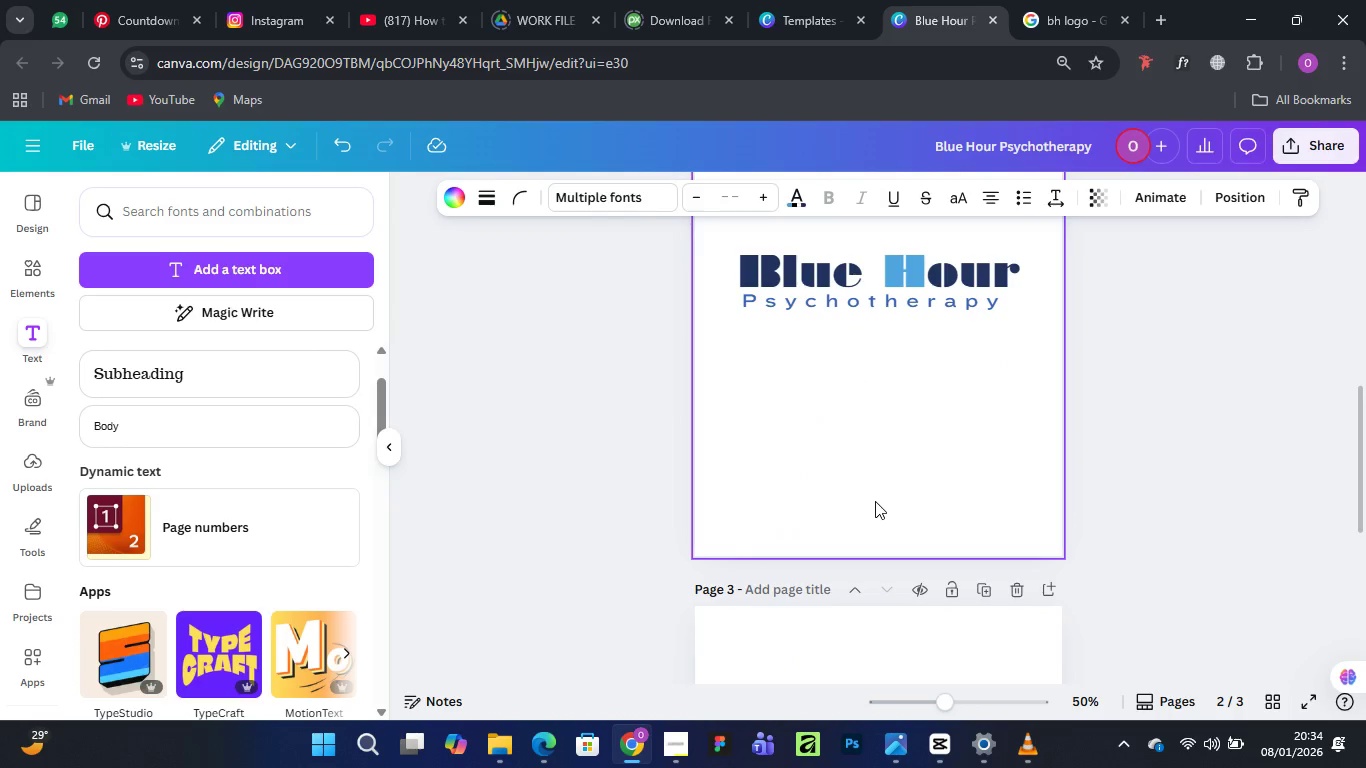 
key(Control+V)
 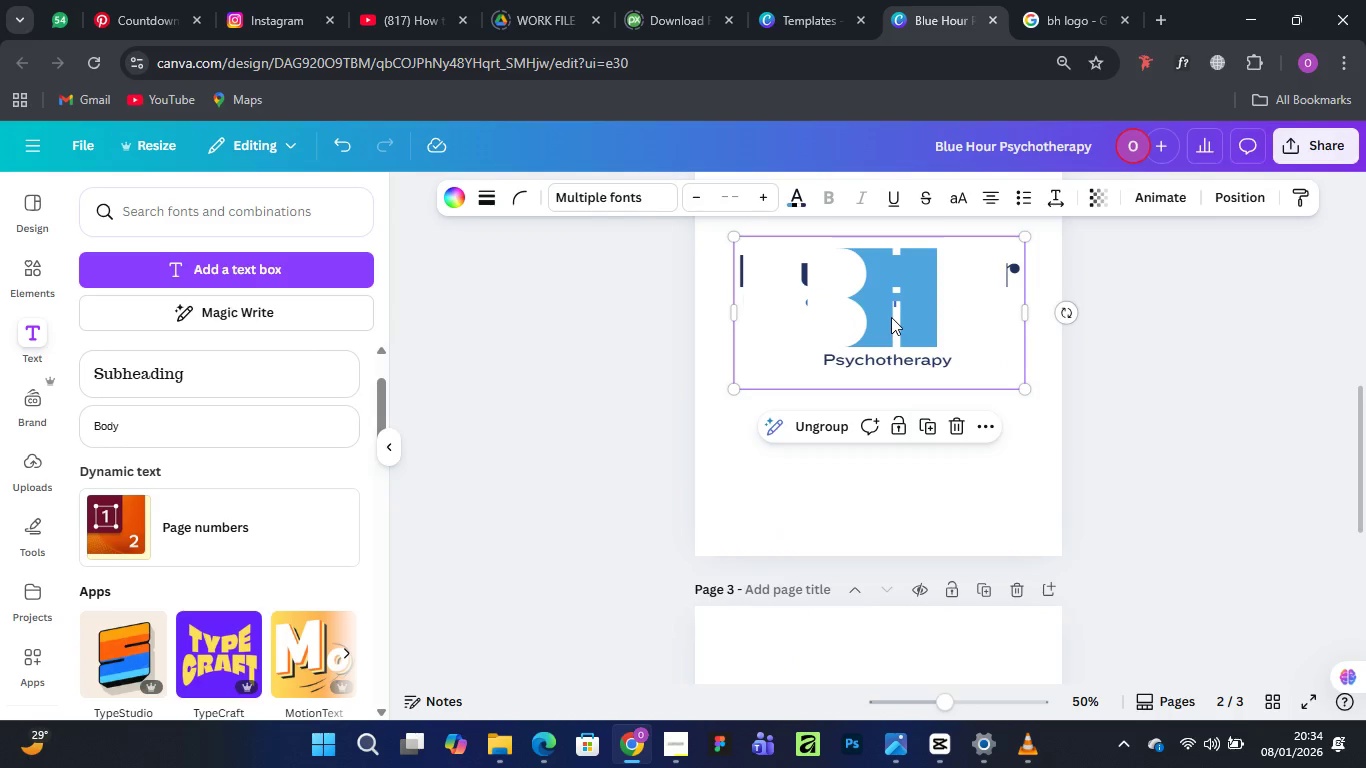 
left_click_drag(start_coordinate=[891, 316], to_coordinate=[906, 418])
 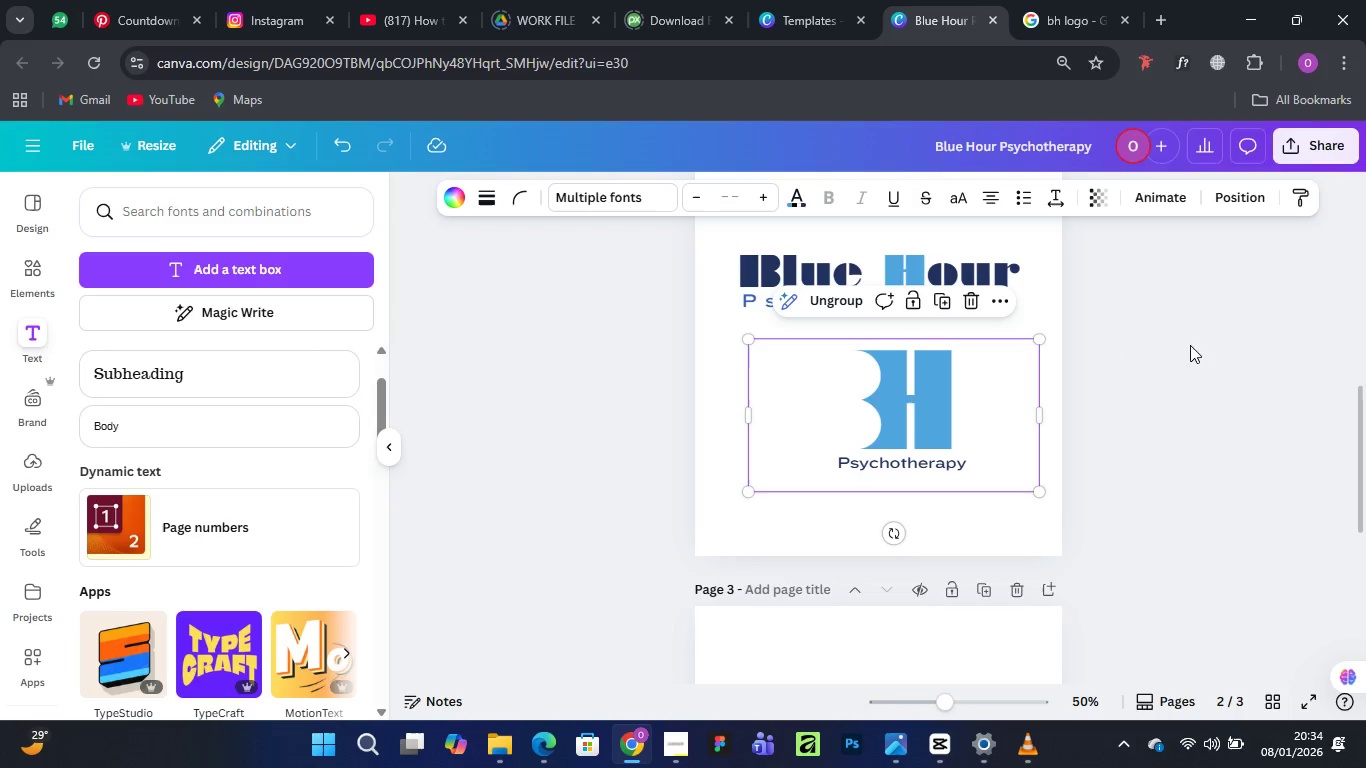 
left_click([1213, 339])
 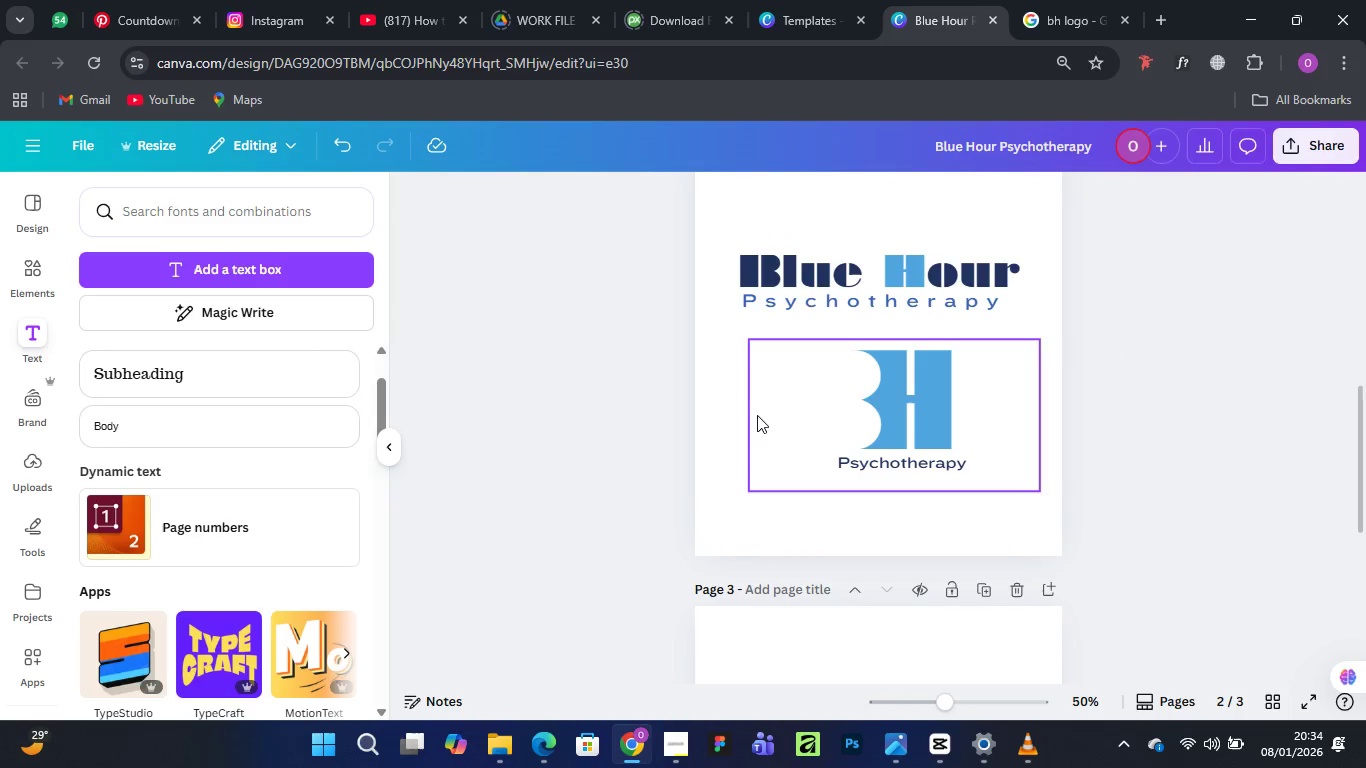 
scroll: coordinate [763, 416], scroll_direction: down, amount: 3.0
 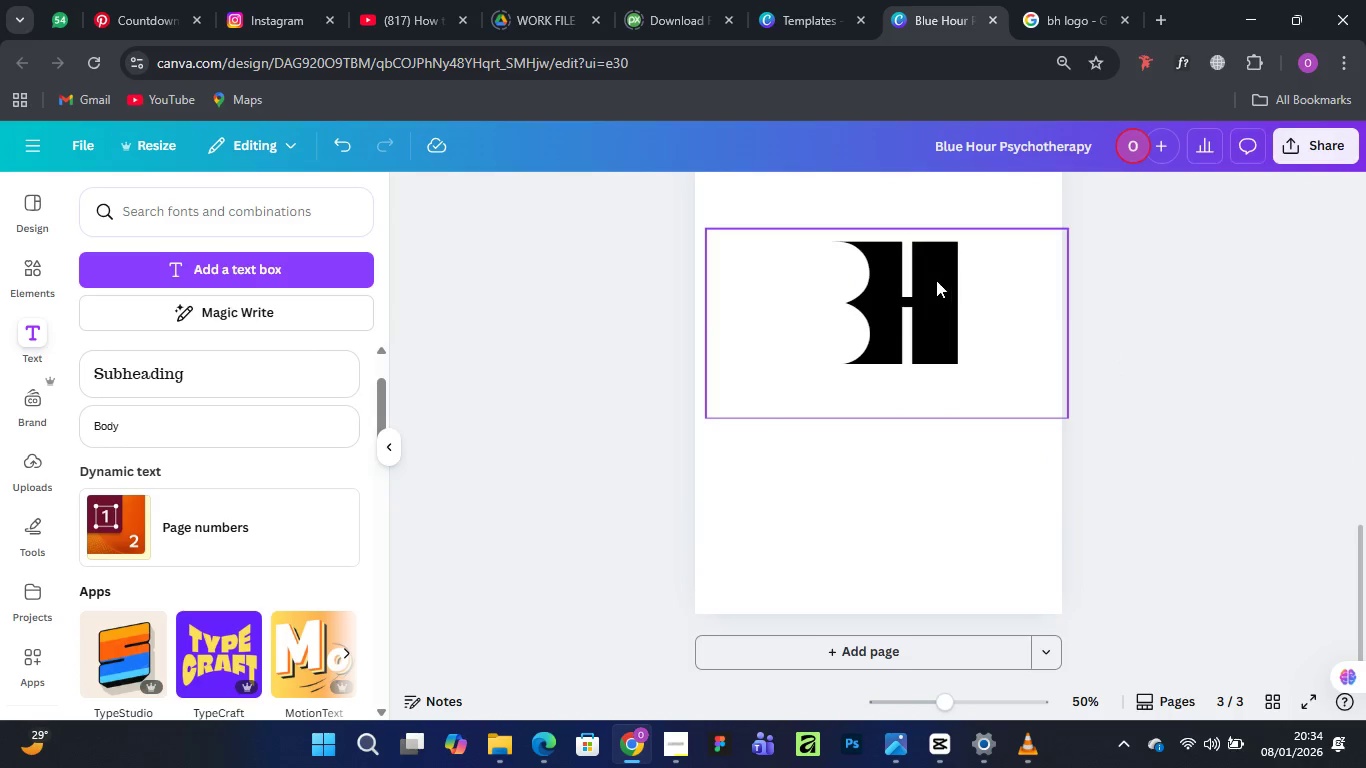 
left_click([905, 296])
 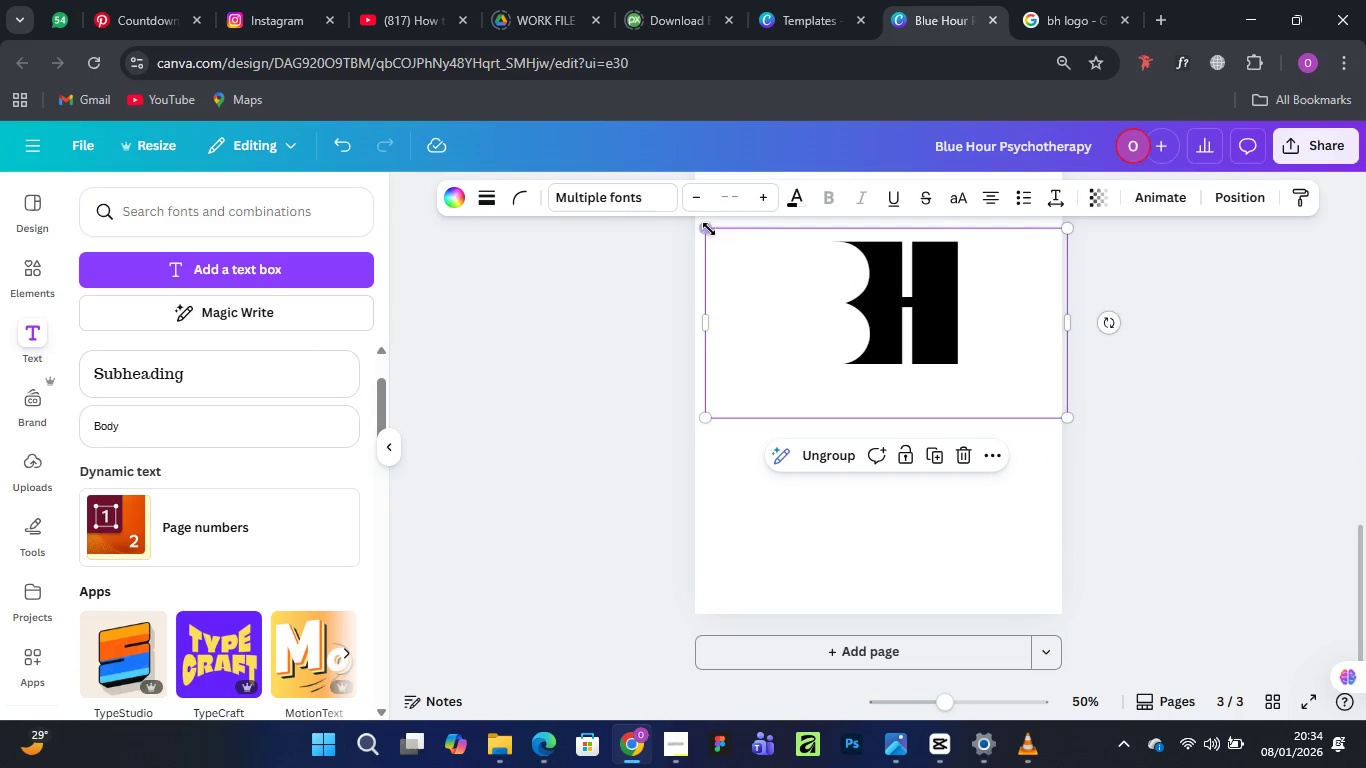 
left_click_drag(start_coordinate=[709, 228], to_coordinate=[692, 213])
 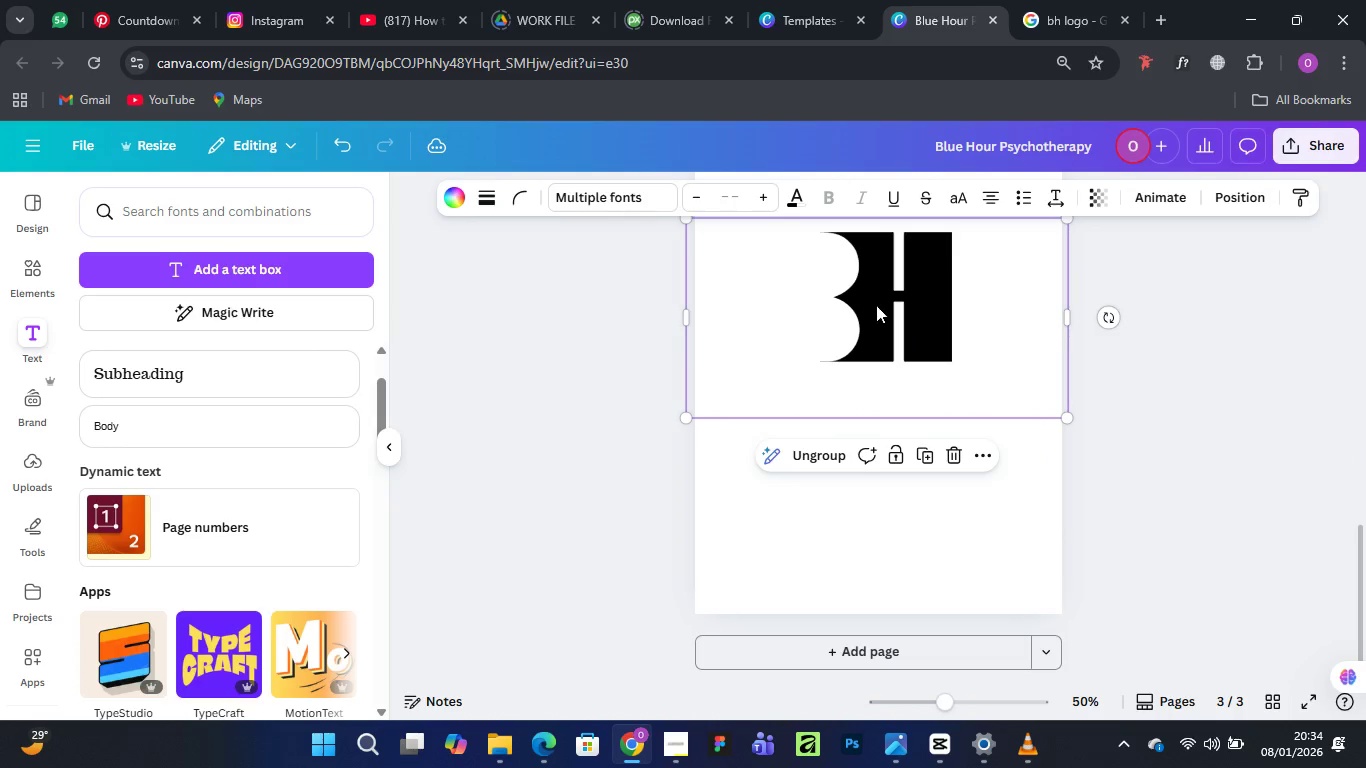 
left_click_drag(start_coordinate=[876, 305], to_coordinate=[891, 326])
 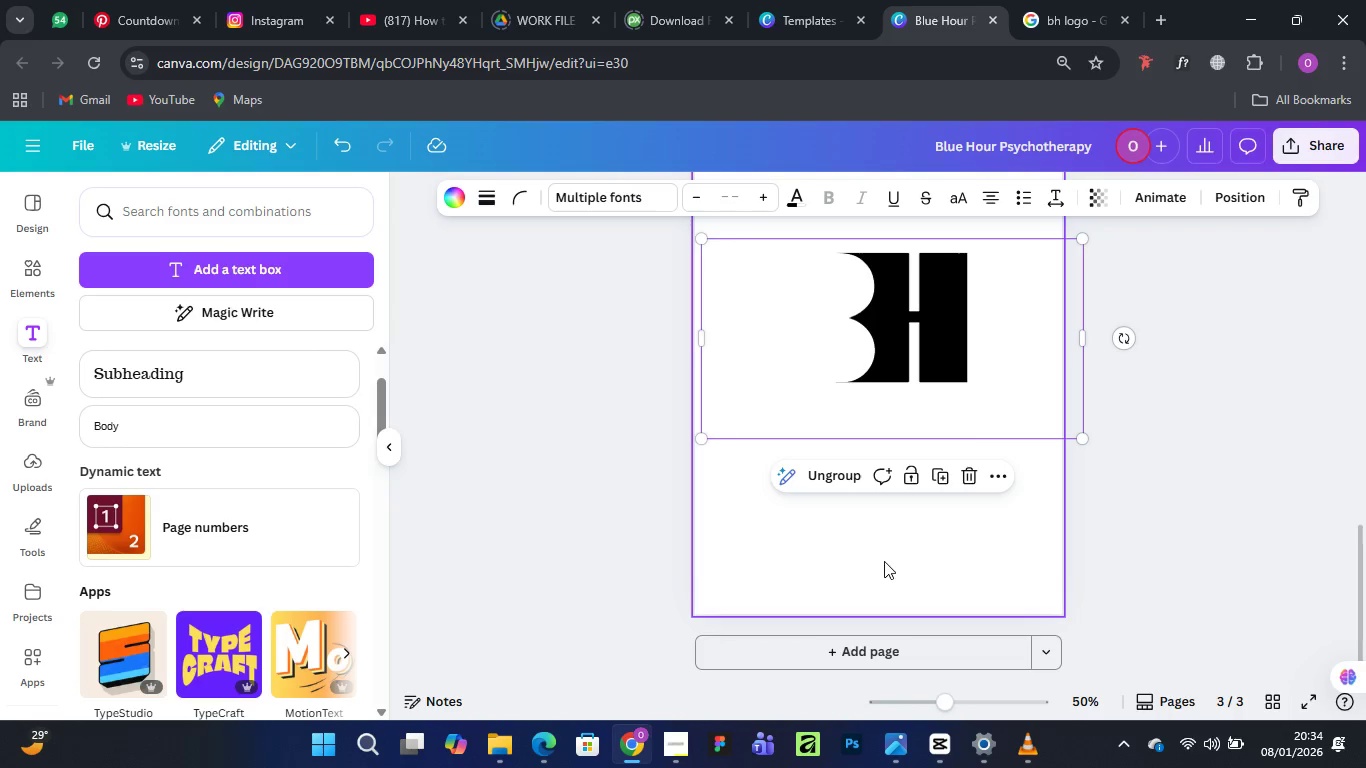 
left_click([901, 545])
 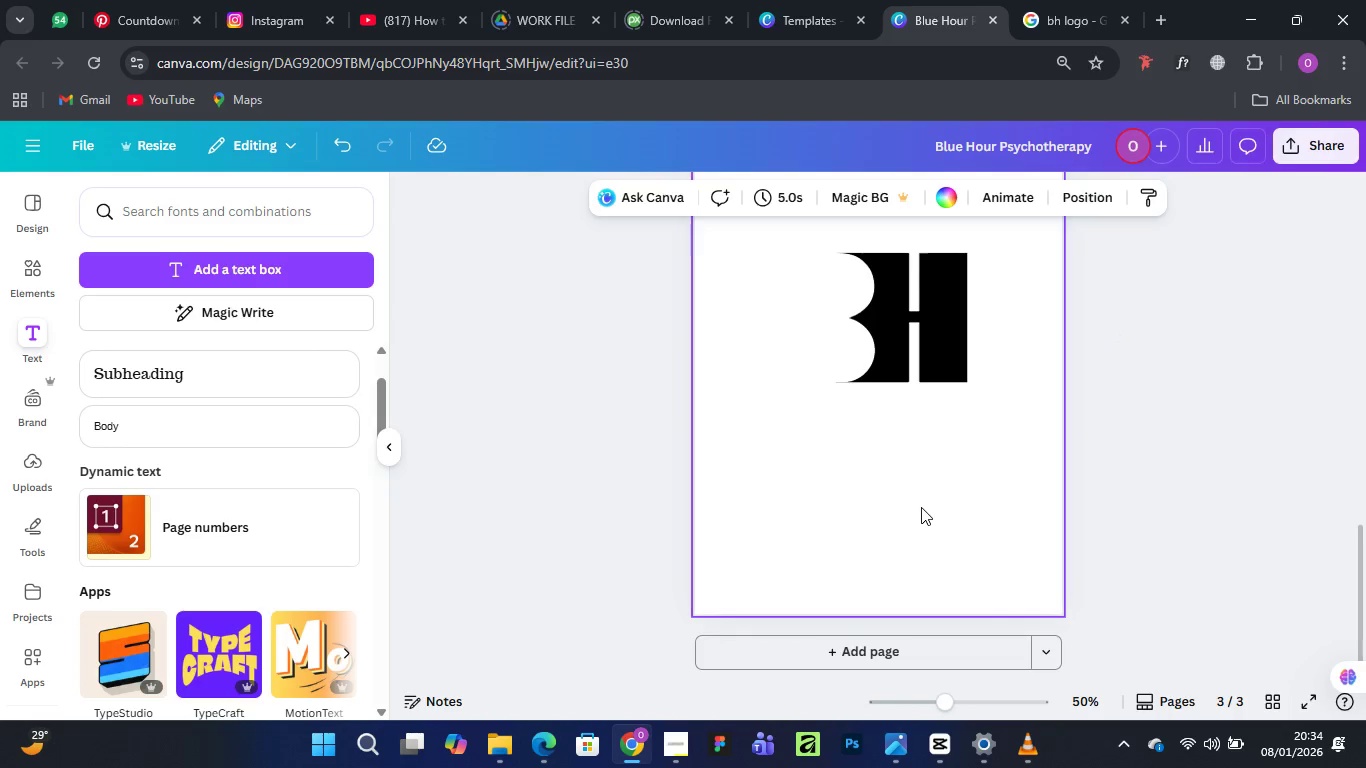 
scroll: coordinate [920, 499], scroll_direction: up, amount: 8.0
 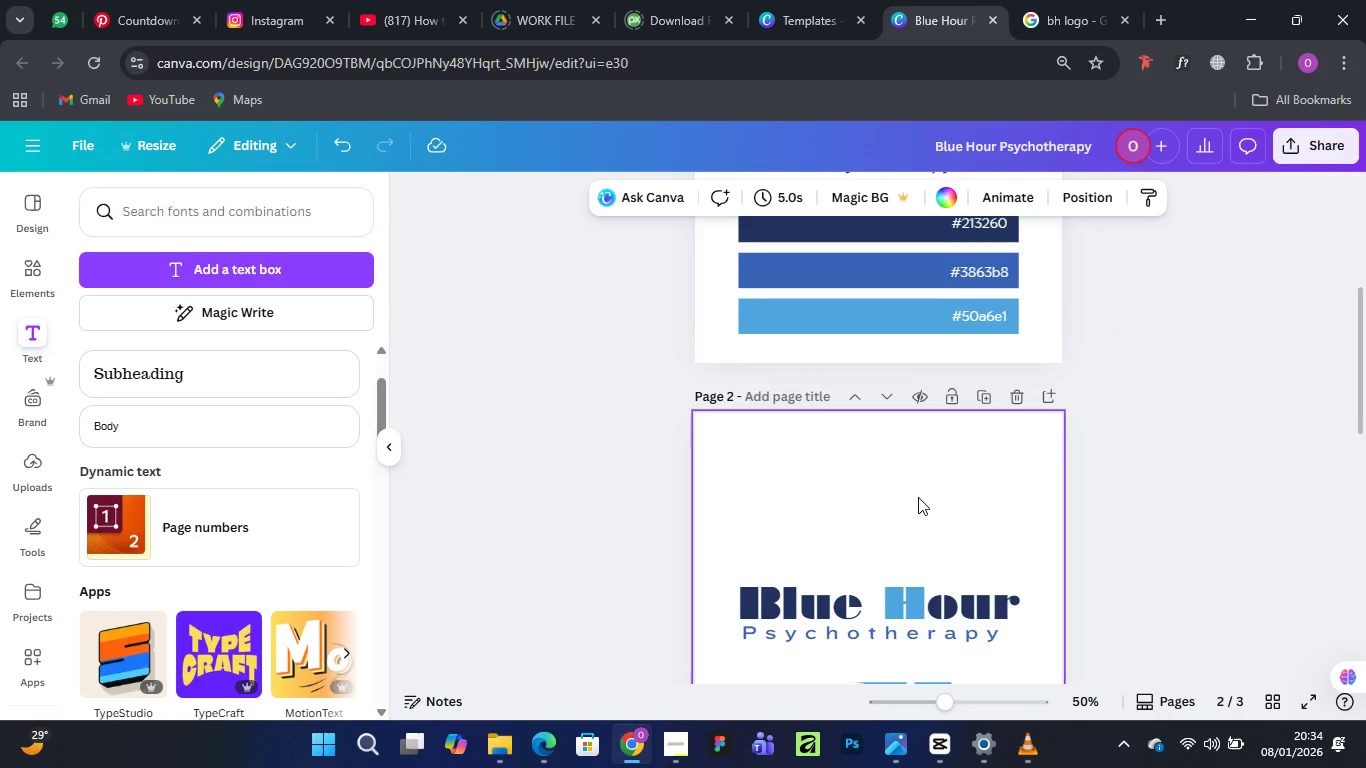 
scroll: coordinate [918, 497], scroll_direction: down, amount: 1.0
 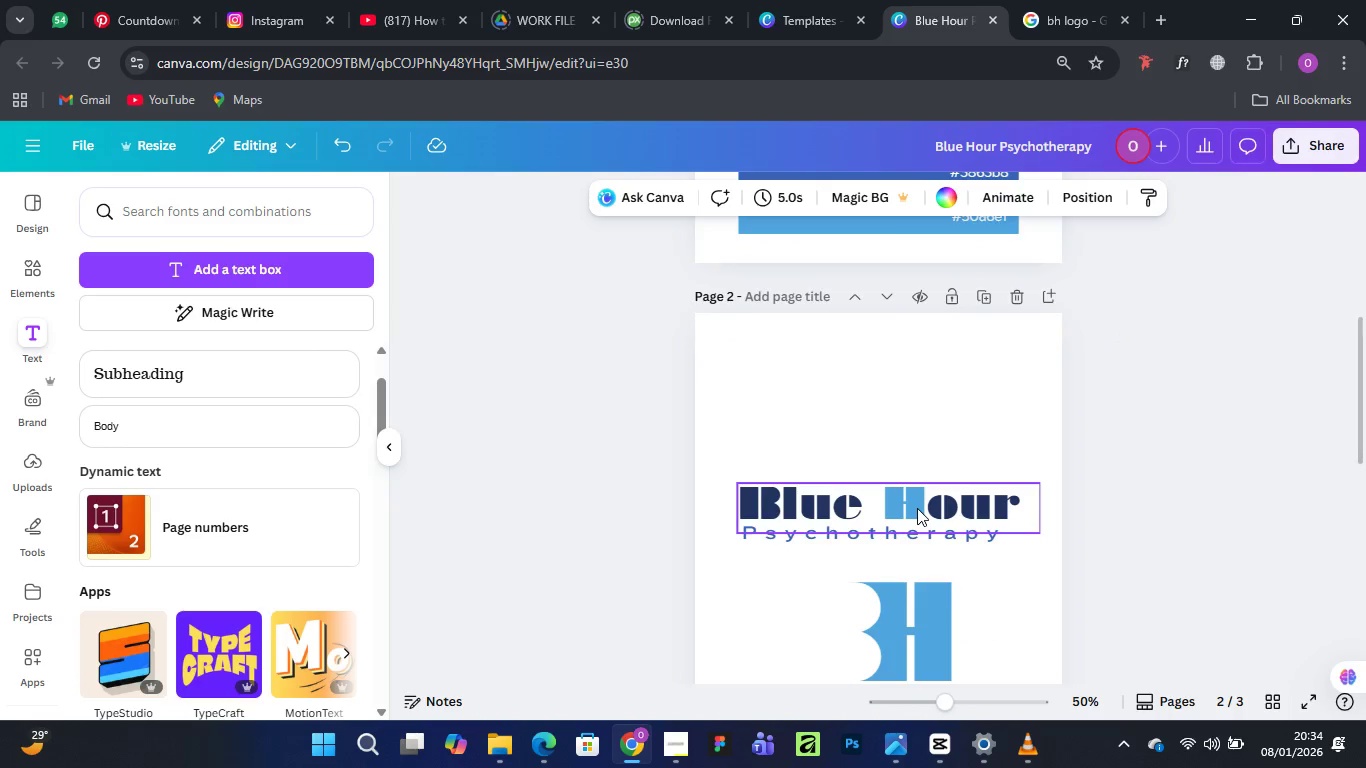 
left_click([917, 509])
 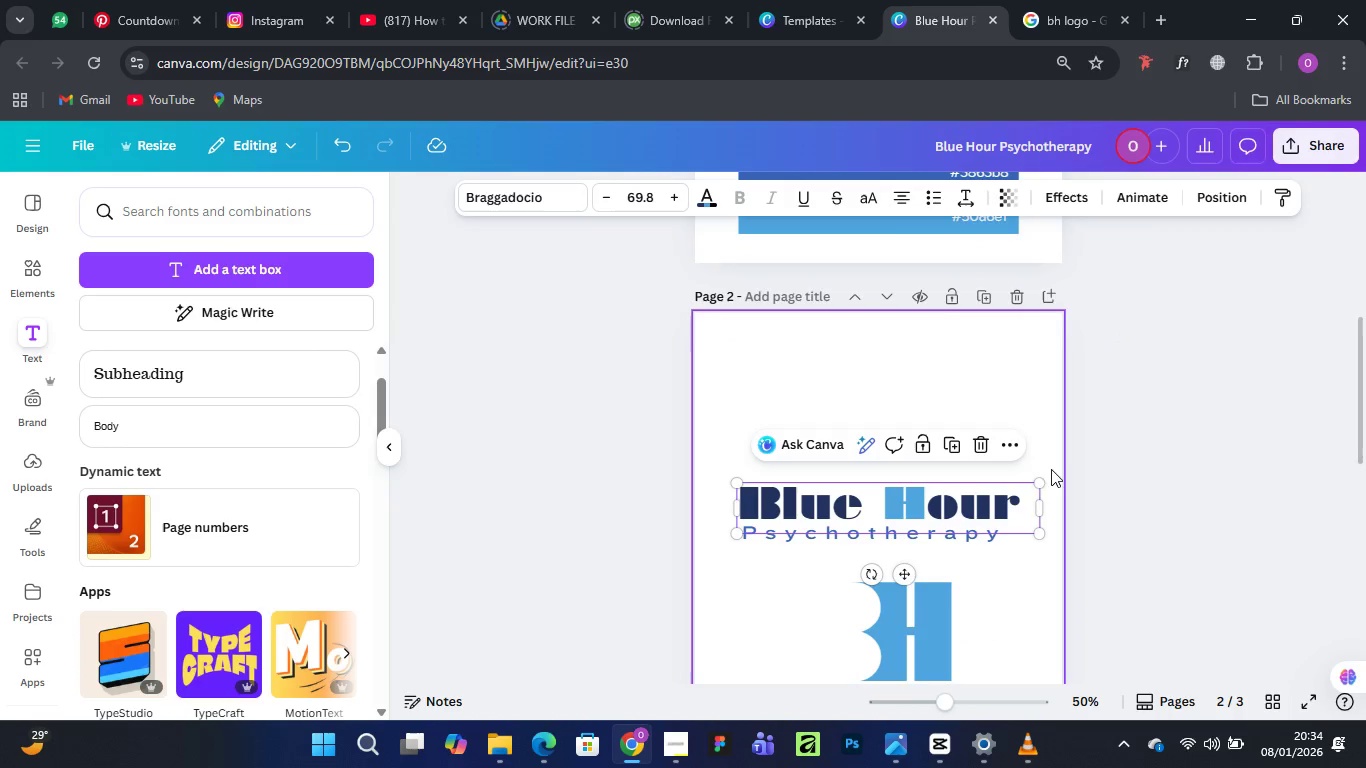 
left_click([1033, 449])
 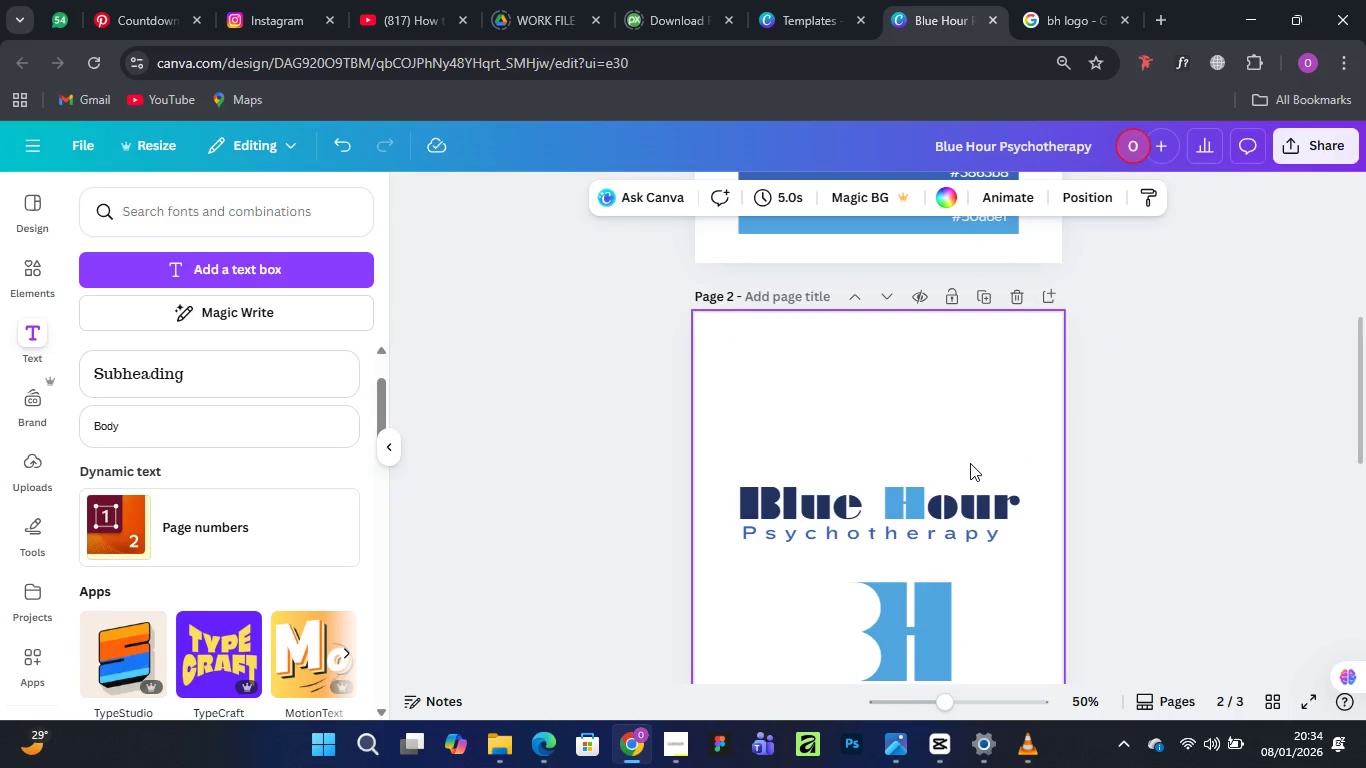 
left_click_drag(start_coordinate=[970, 463], to_coordinate=[999, 547])
 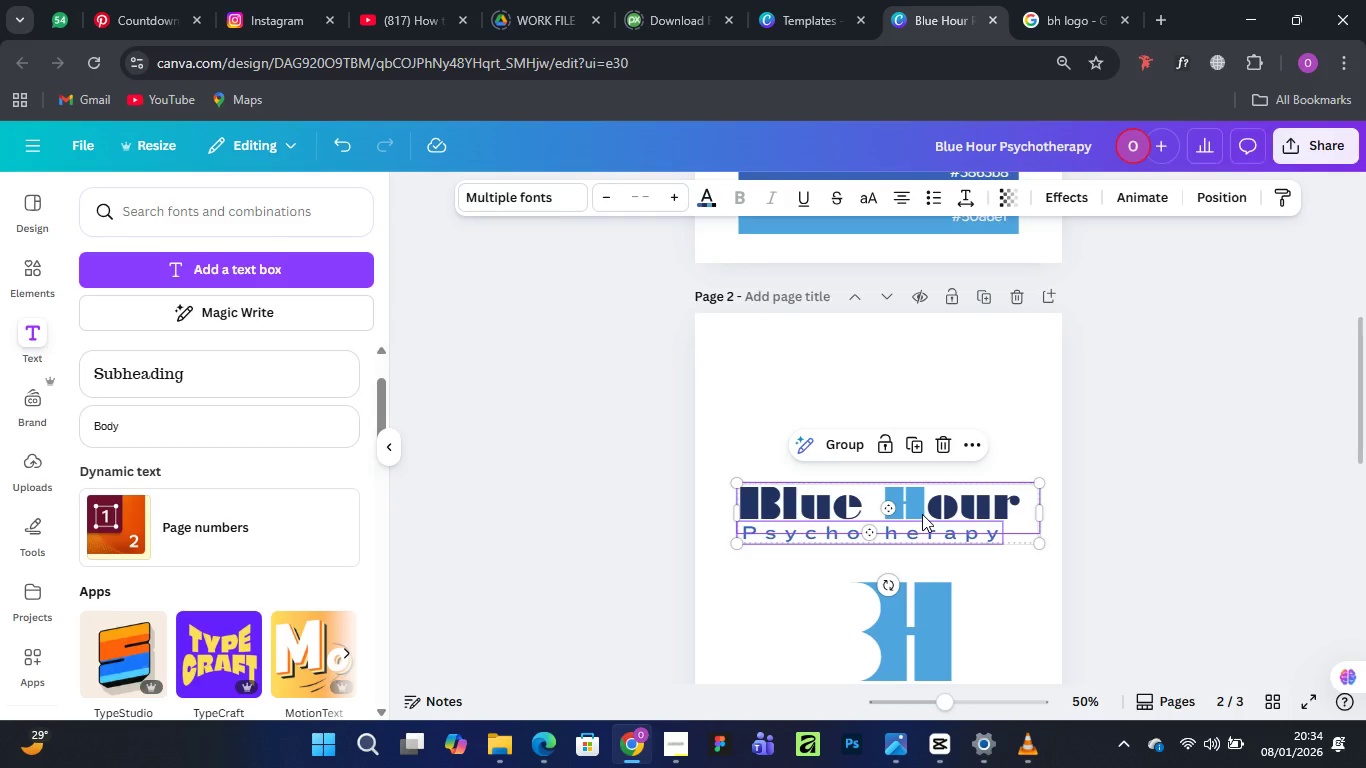 
left_click_drag(start_coordinate=[922, 514], to_coordinate=[926, 455])
 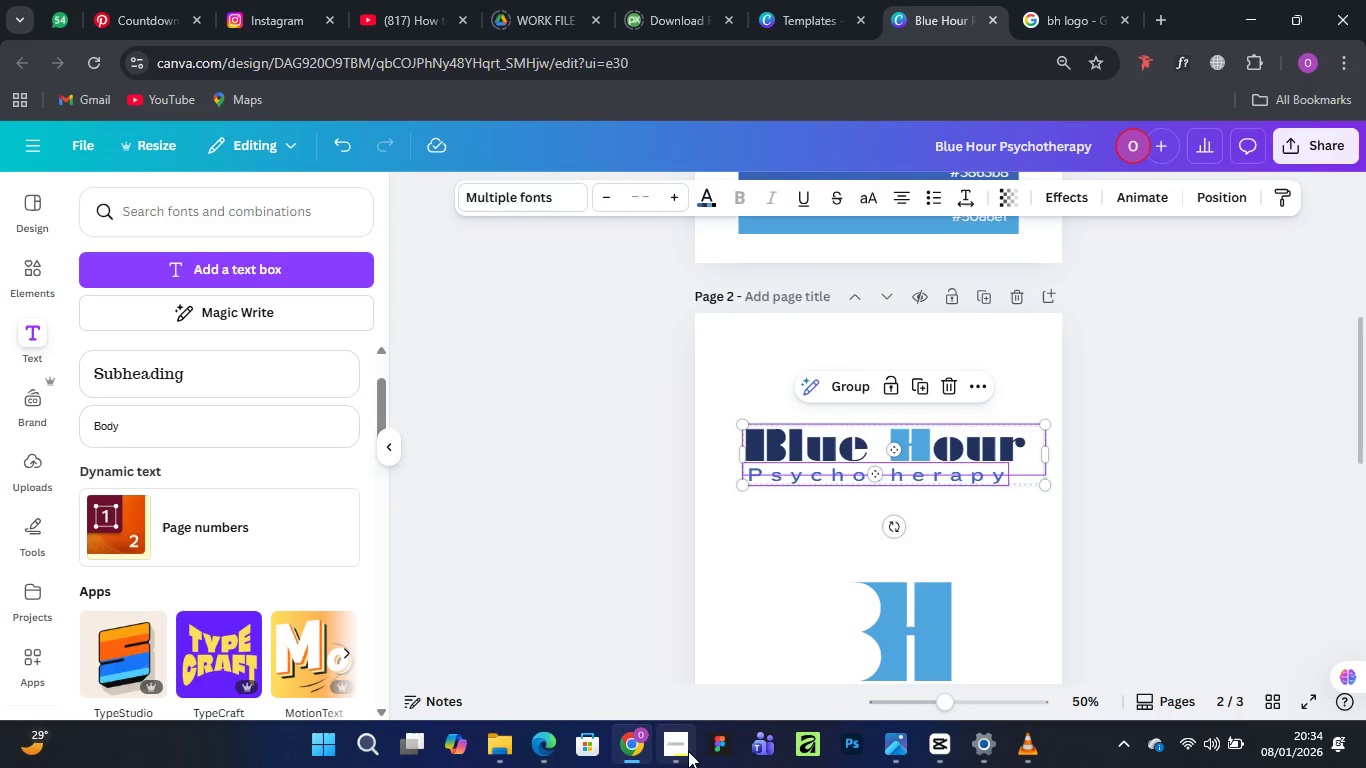 
left_click([681, 746])